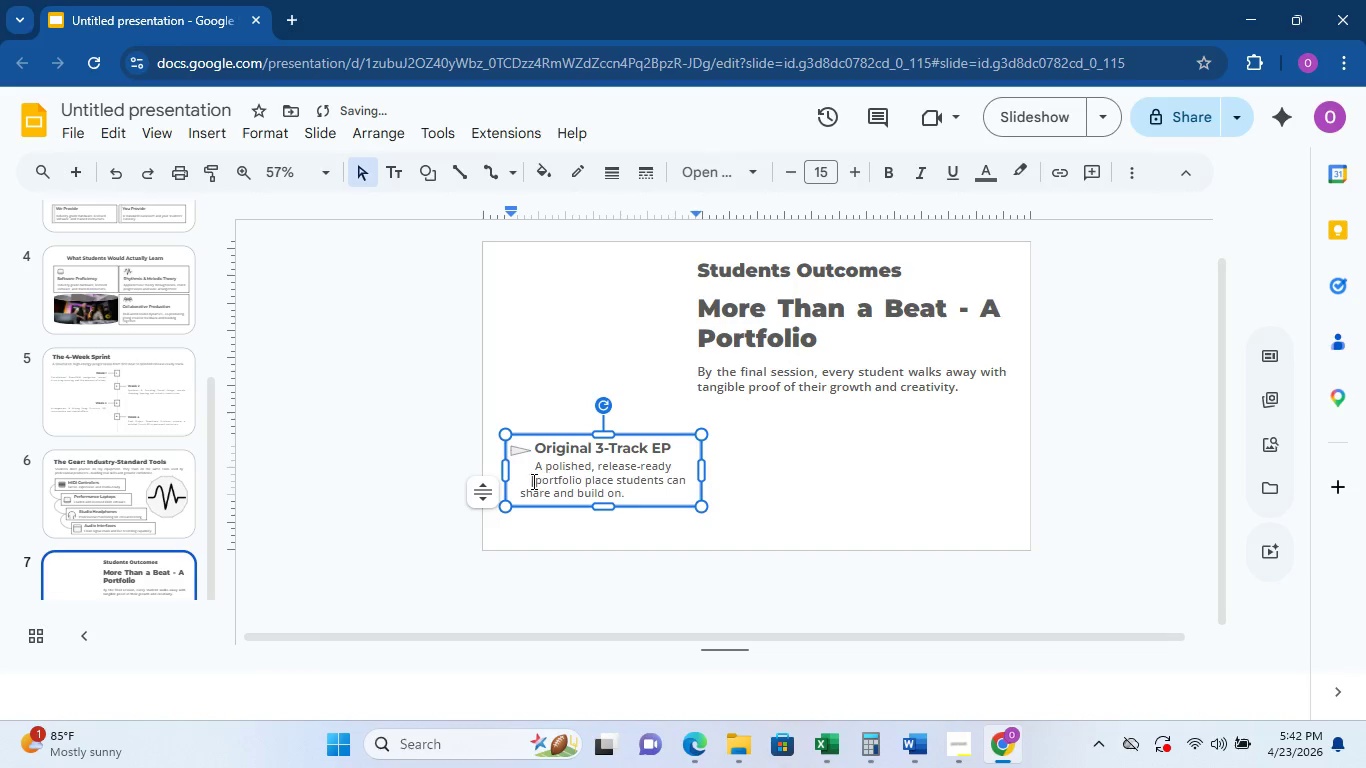 
key(Space)
 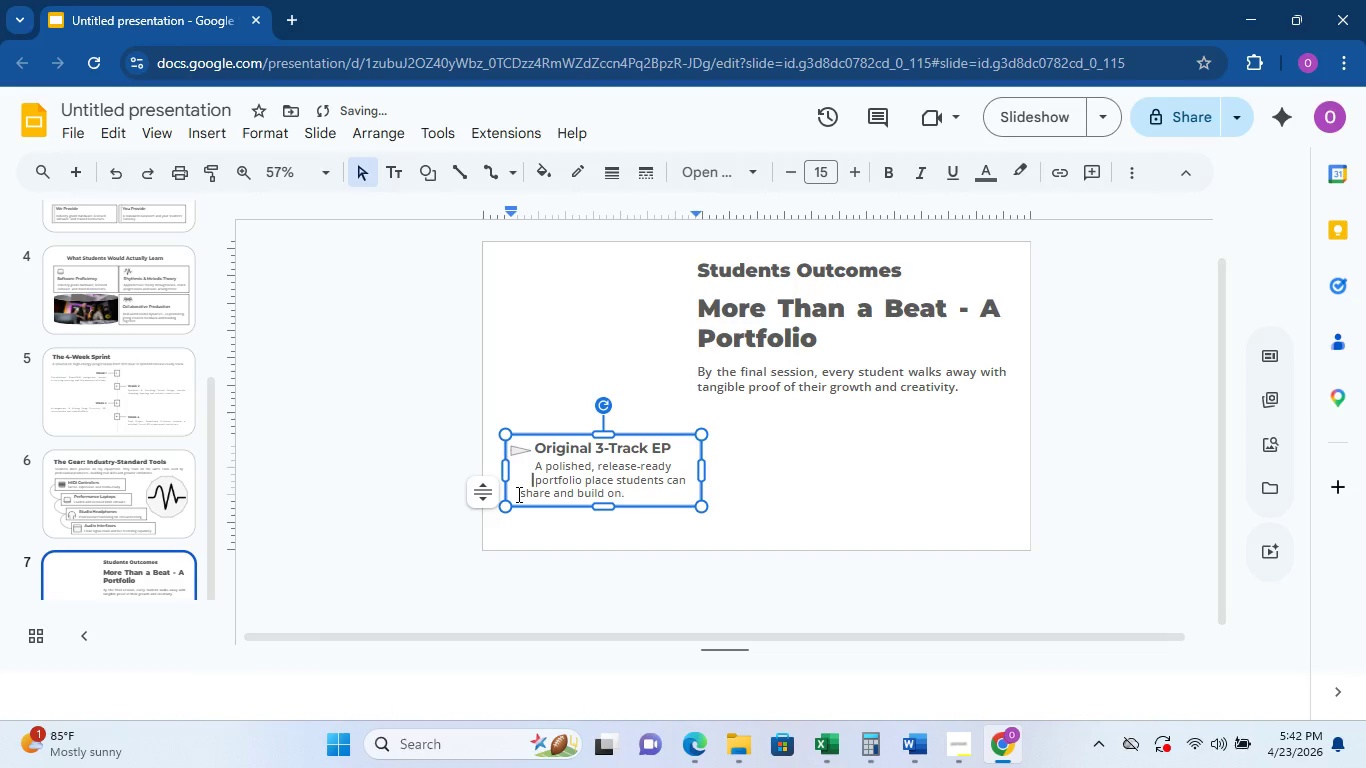 
left_click([517, 494])
 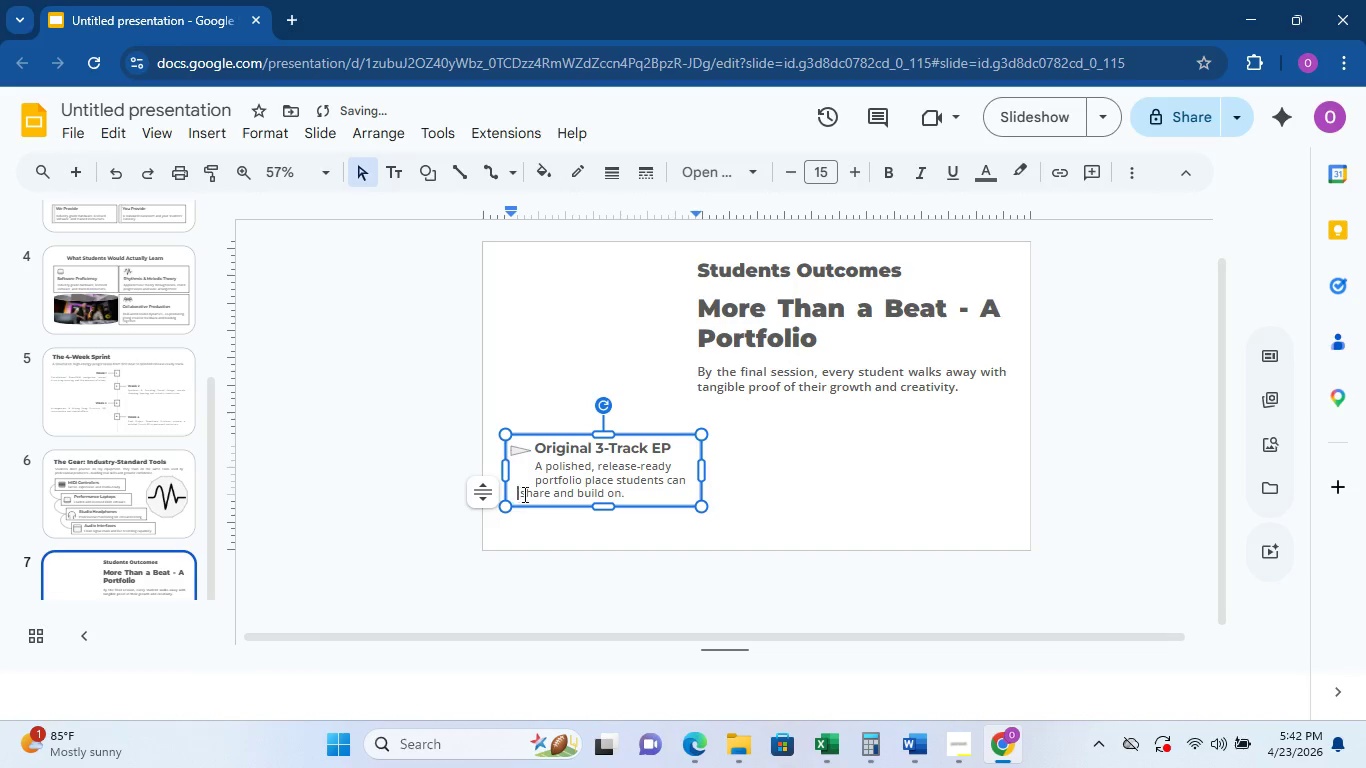 
key(Space)
 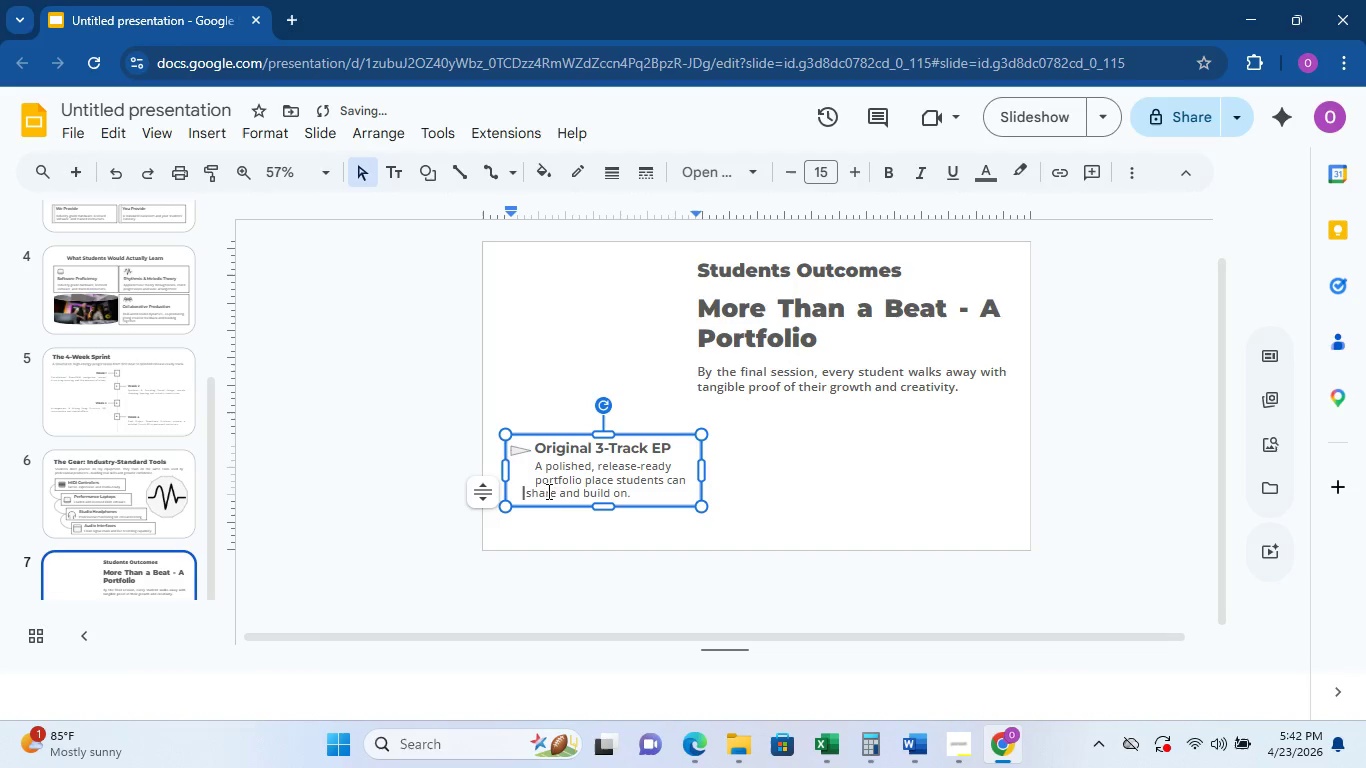 
key(Space)
 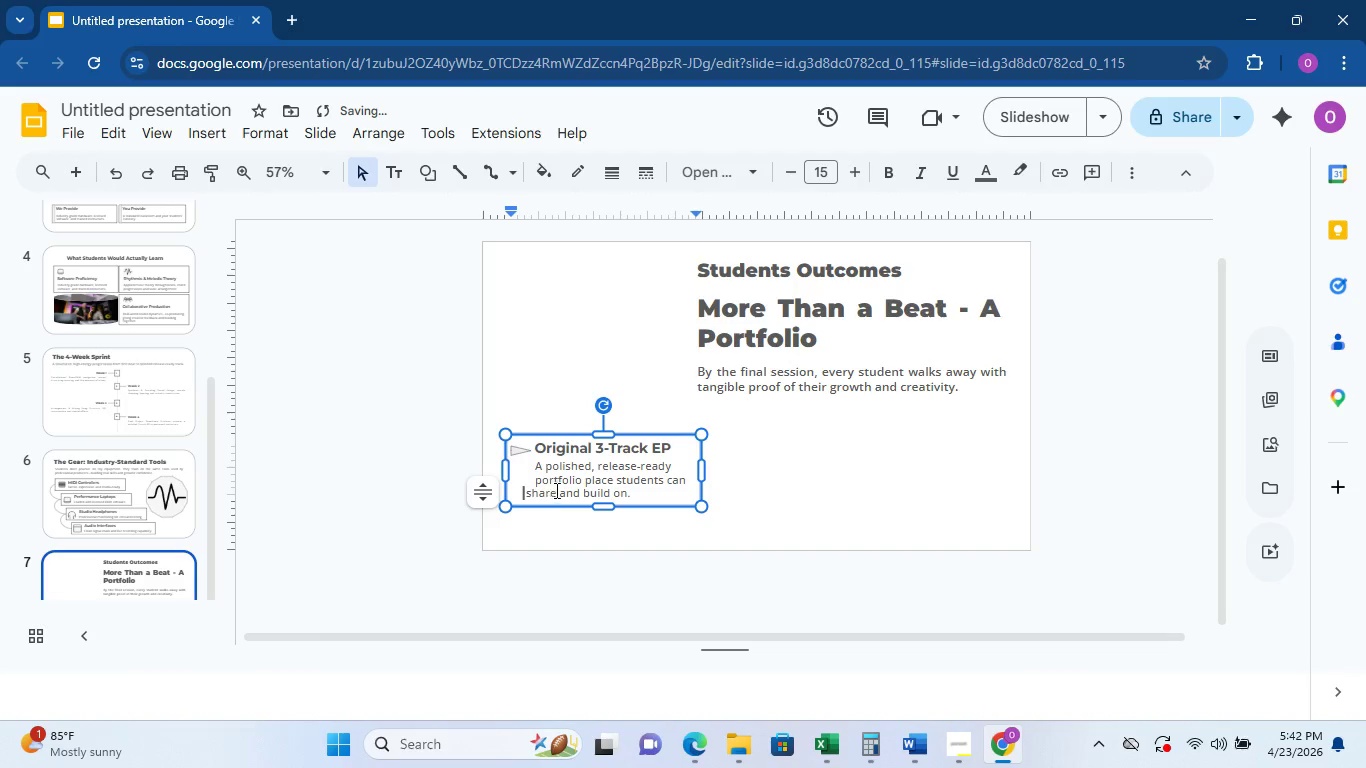 
key(Space)
 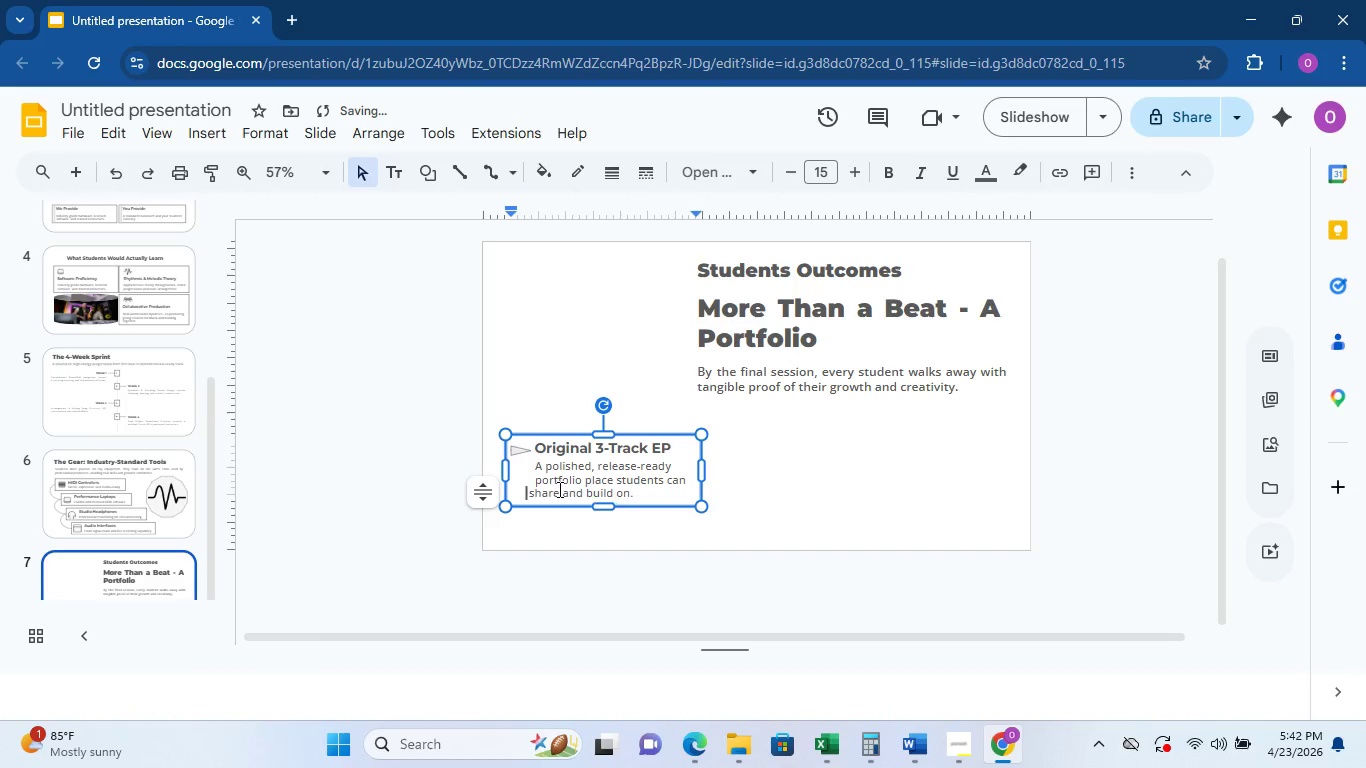 
key(Space)
 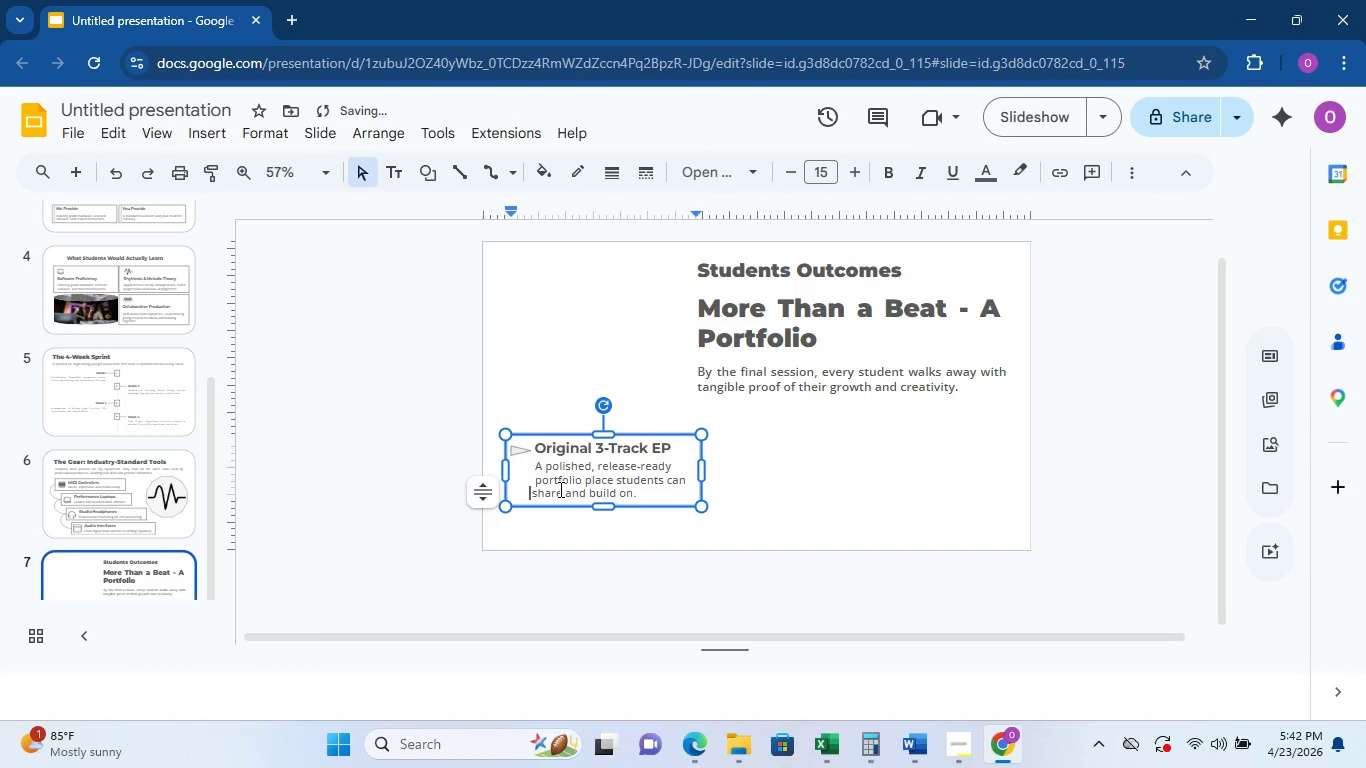 
key(Space)
 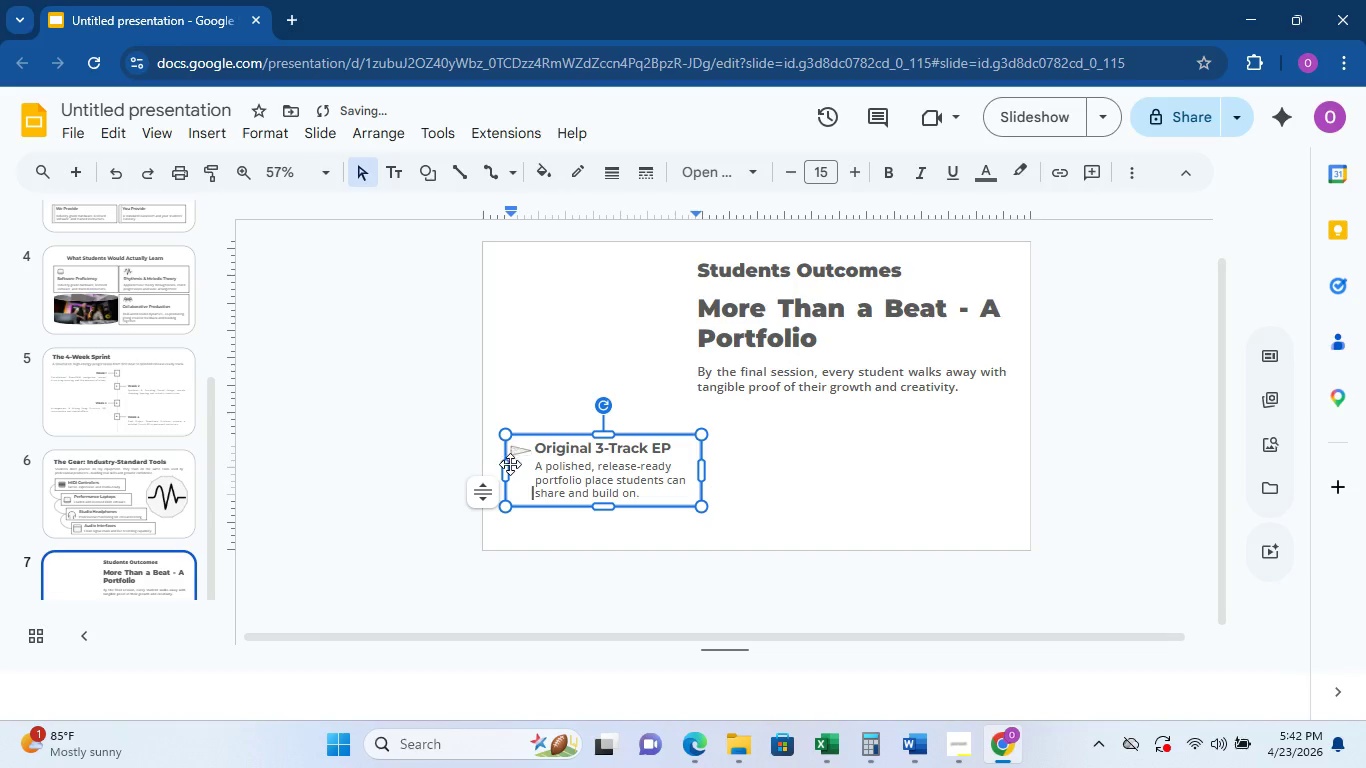 
left_click_drag(start_coordinate=[503, 470], to_coordinate=[513, 470])
 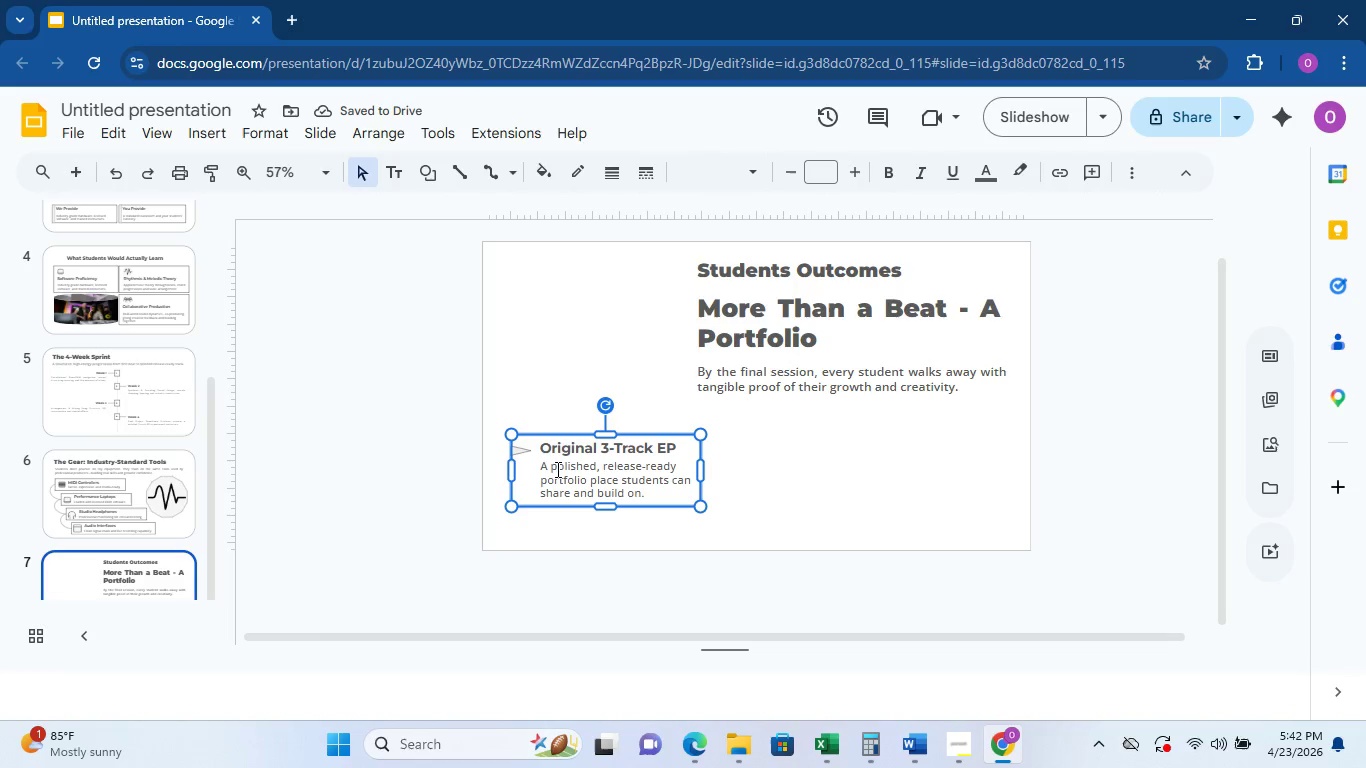 
left_click_drag(start_coordinate=[568, 433], to_coordinate=[556, 434])
 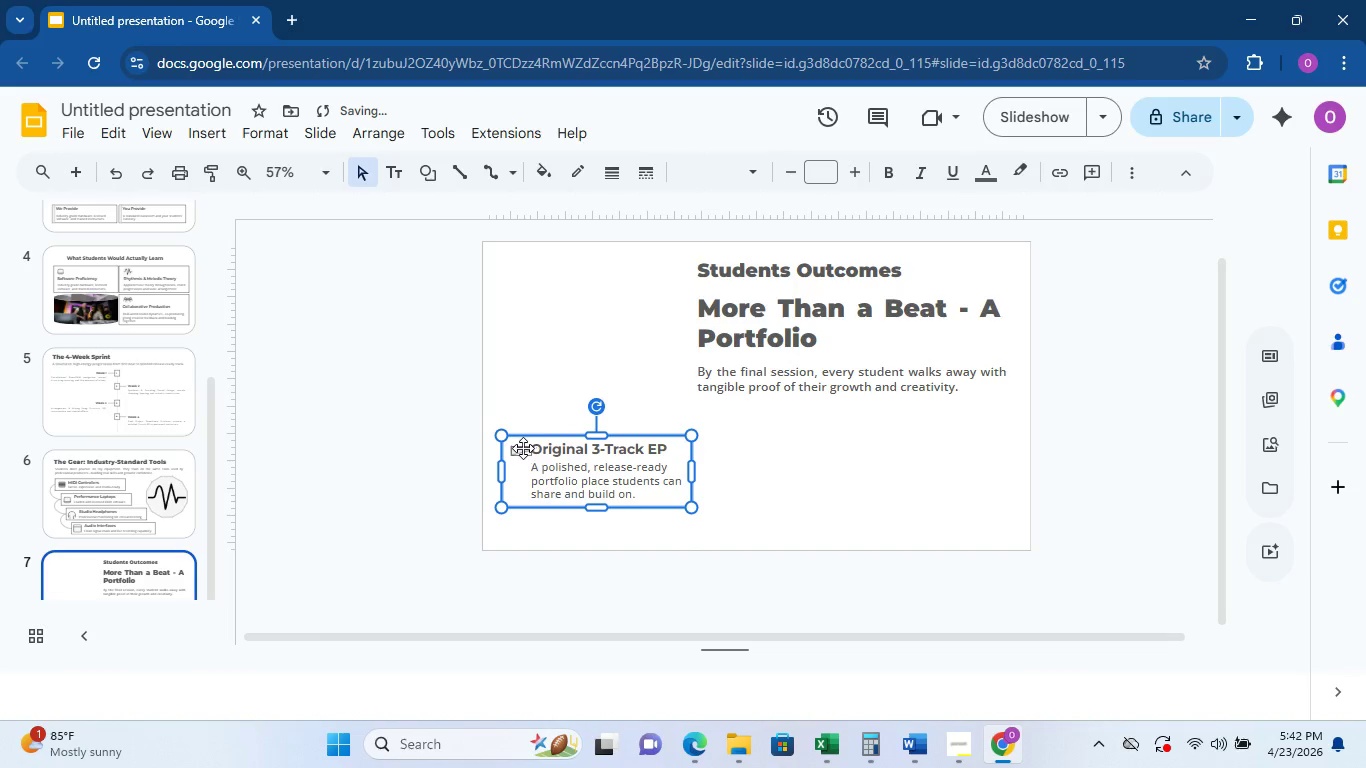 
left_click_drag(start_coordinate=[519, 451], to_coordinate=[510, 452])
 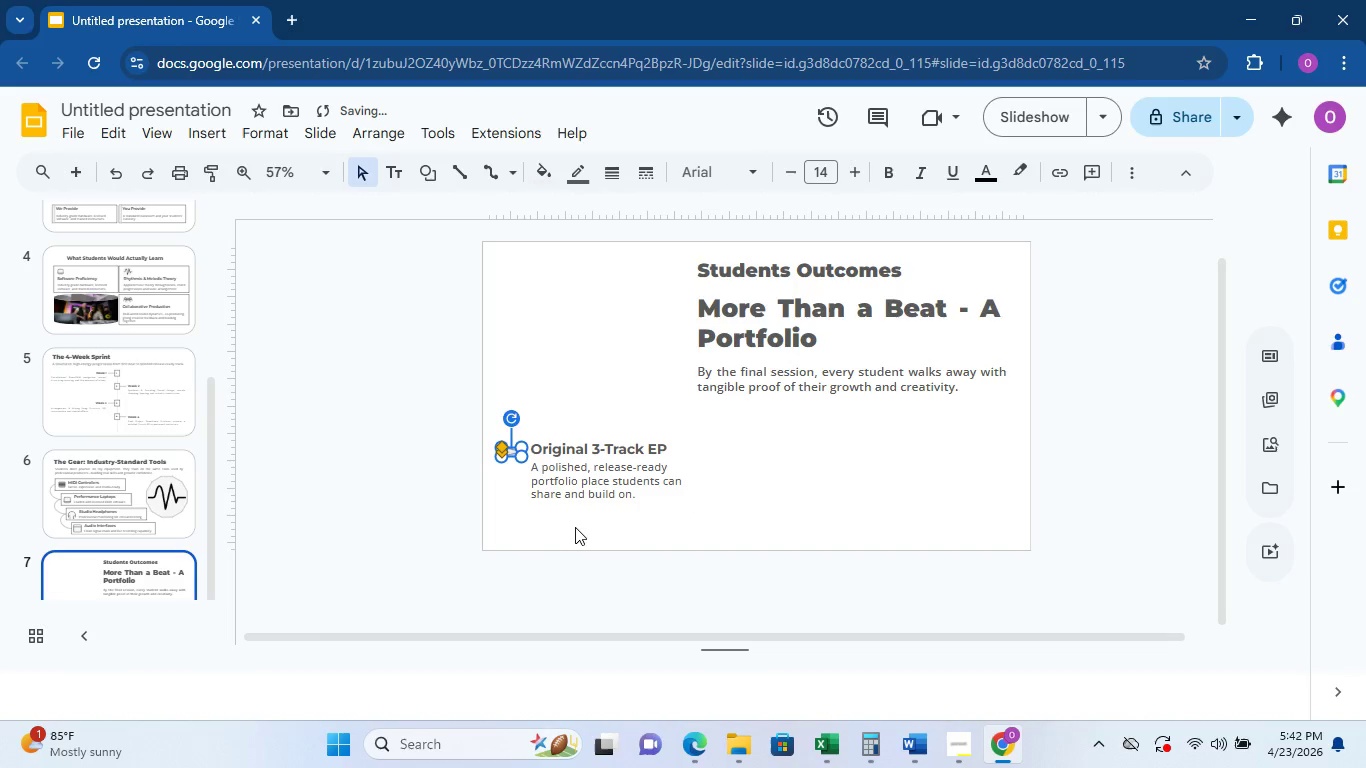 
left_click([575, 530])
 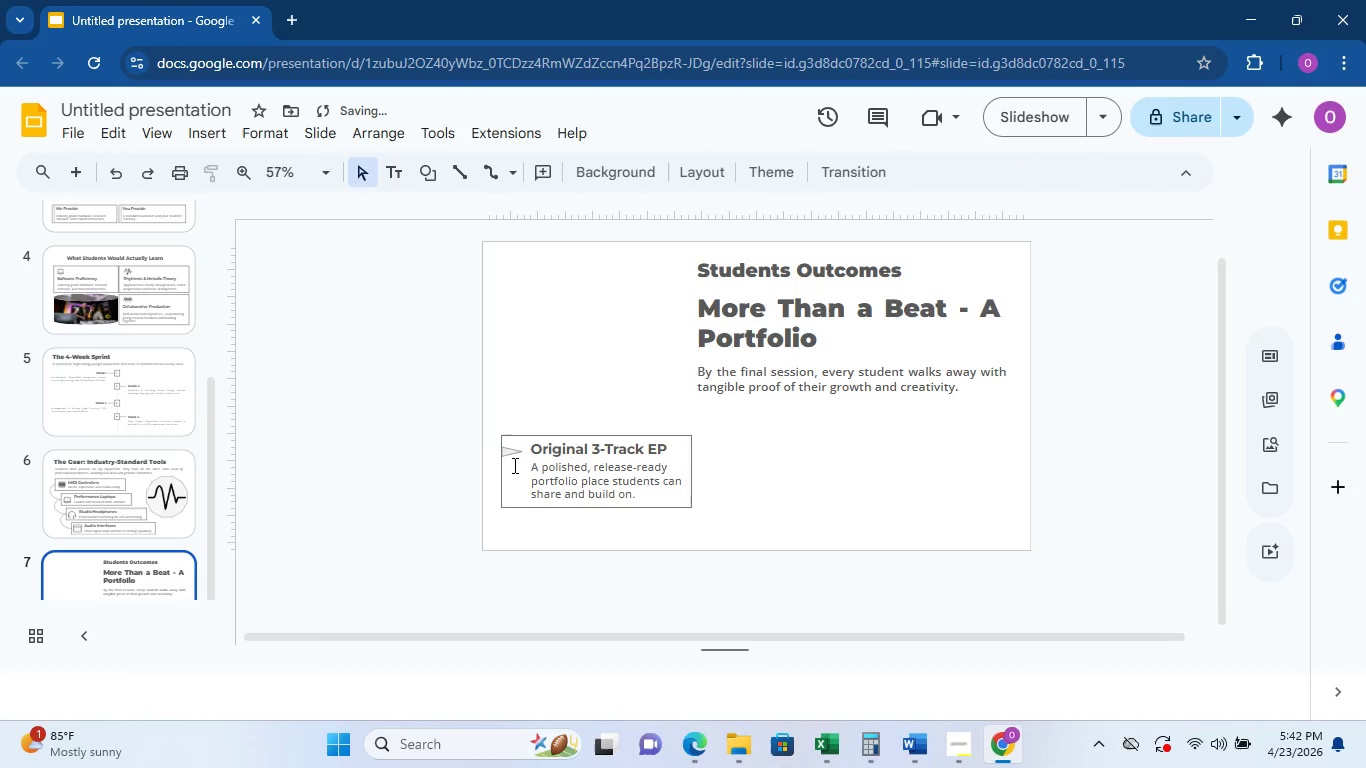 
left_click([512, 453])
 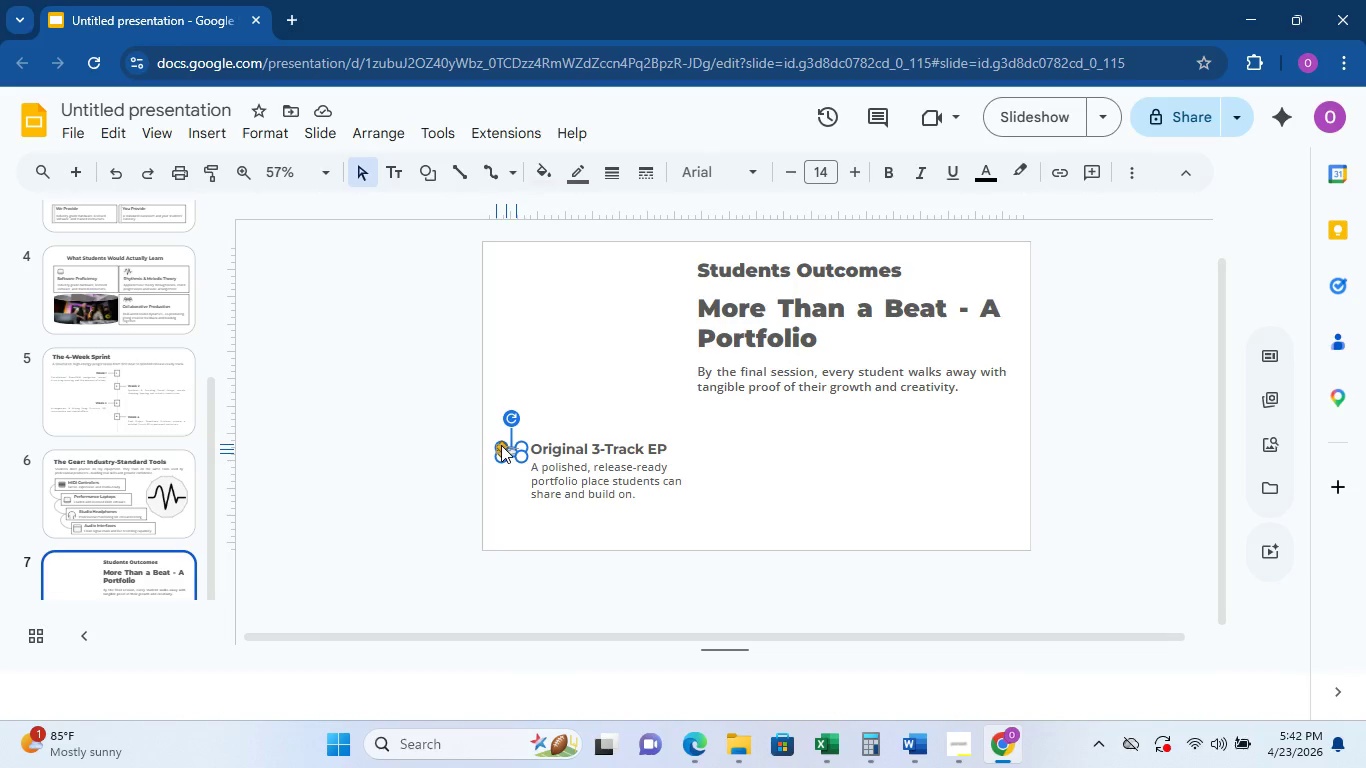 
wait(7.97)
 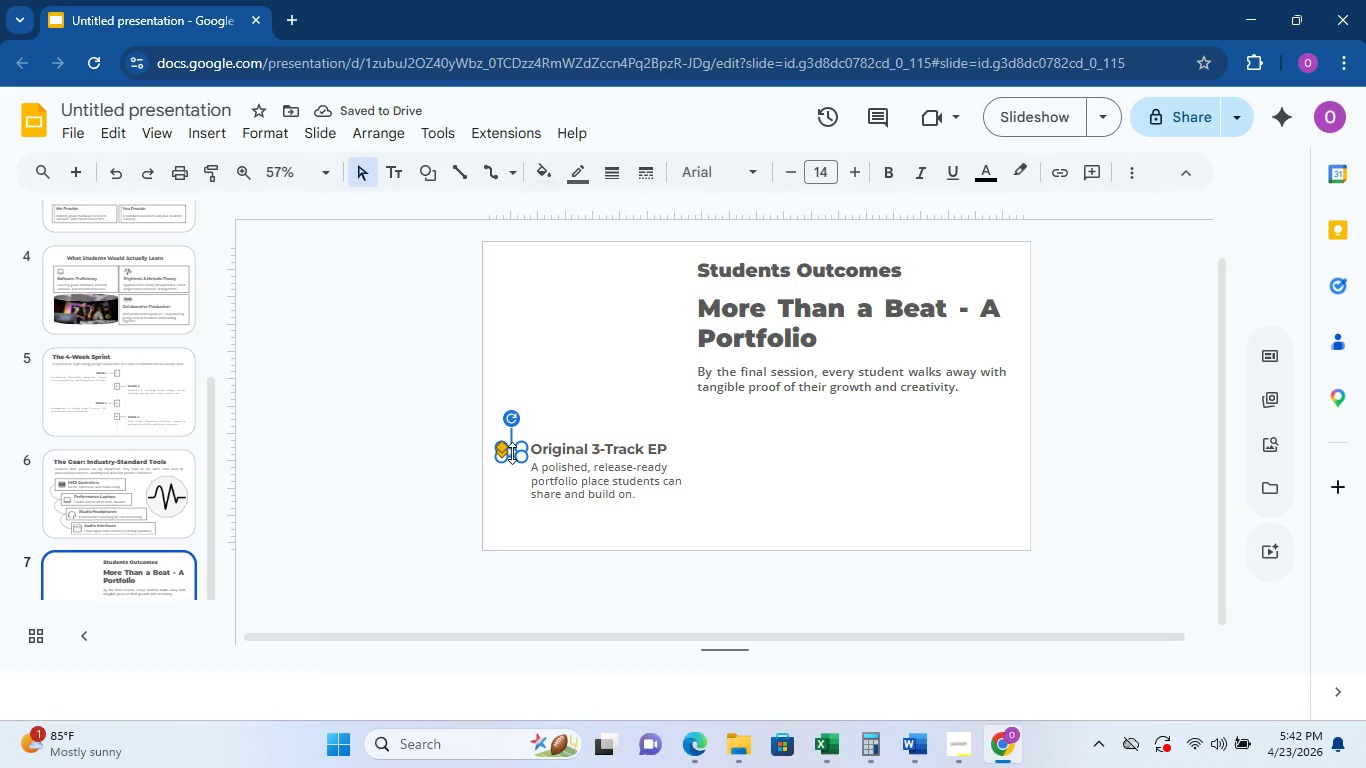 
left_click([581, 525])
 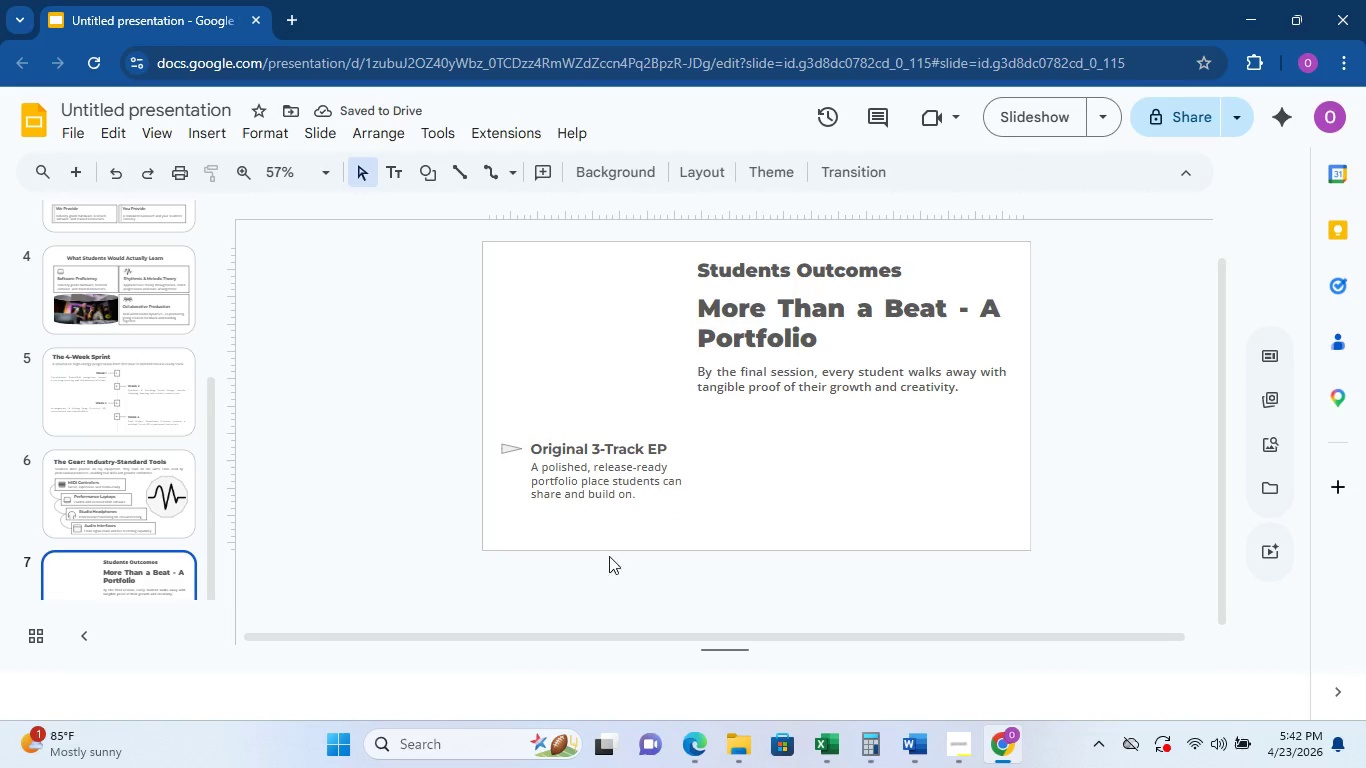 
left_click([642, 491])
 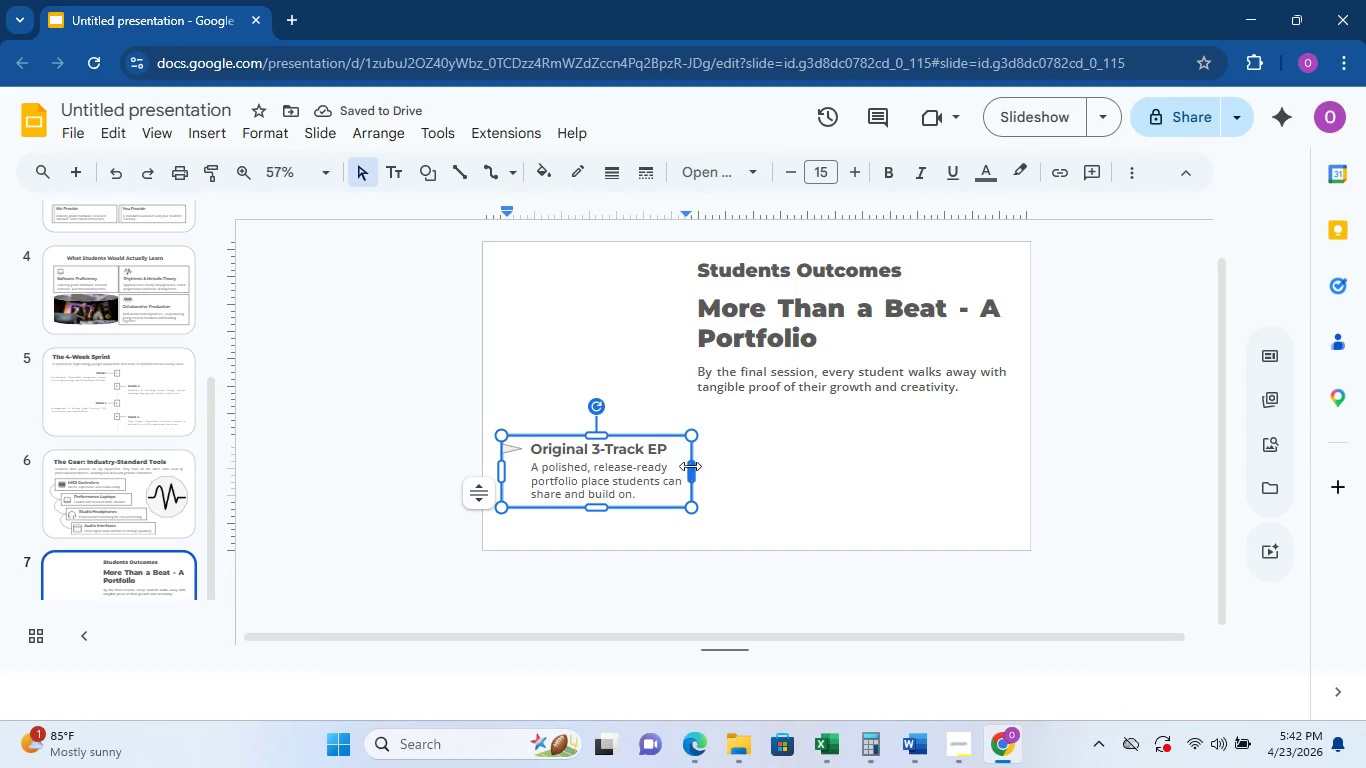 
left_click_drag(start_coordinate=[690, 466], to_coordinate=[674, 466])
 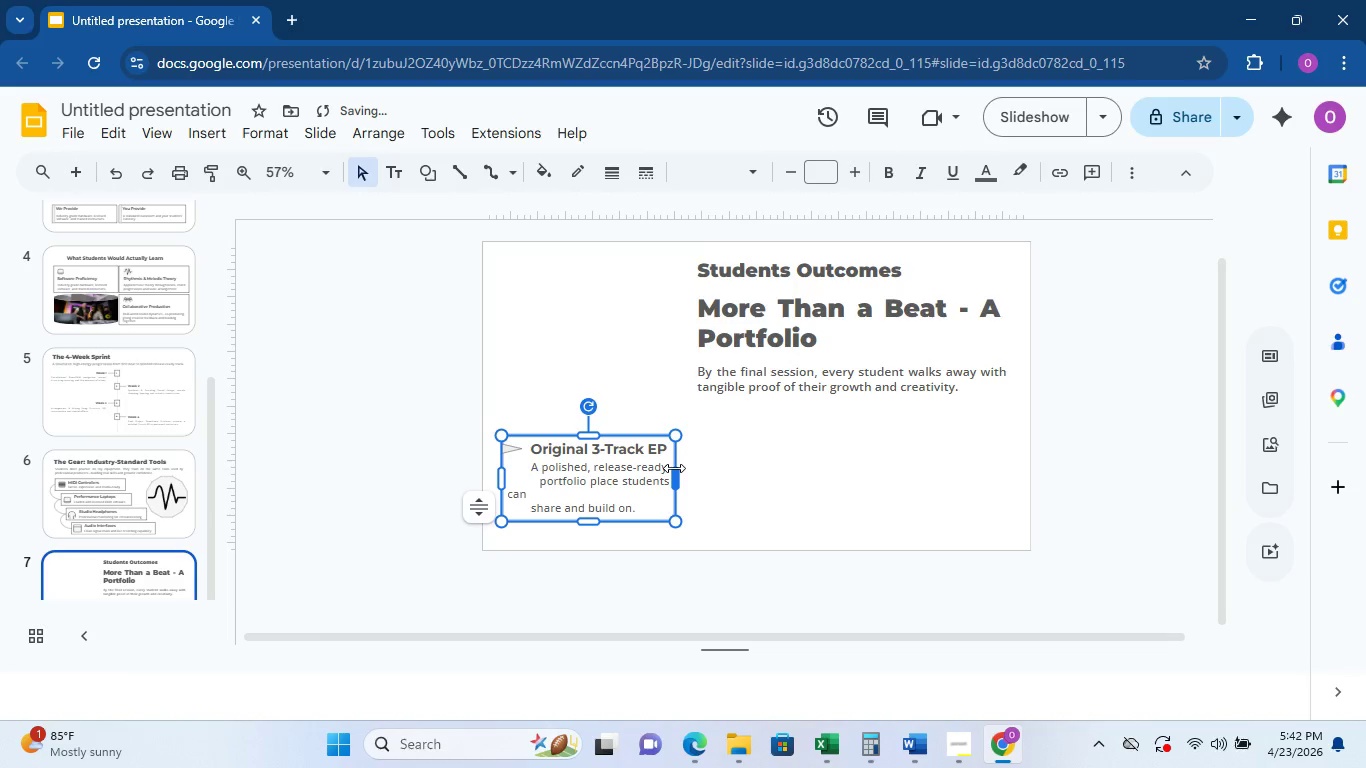 
left_click_drag(start_coordinate=[674, 468], to_coordinate=[681, 468])
 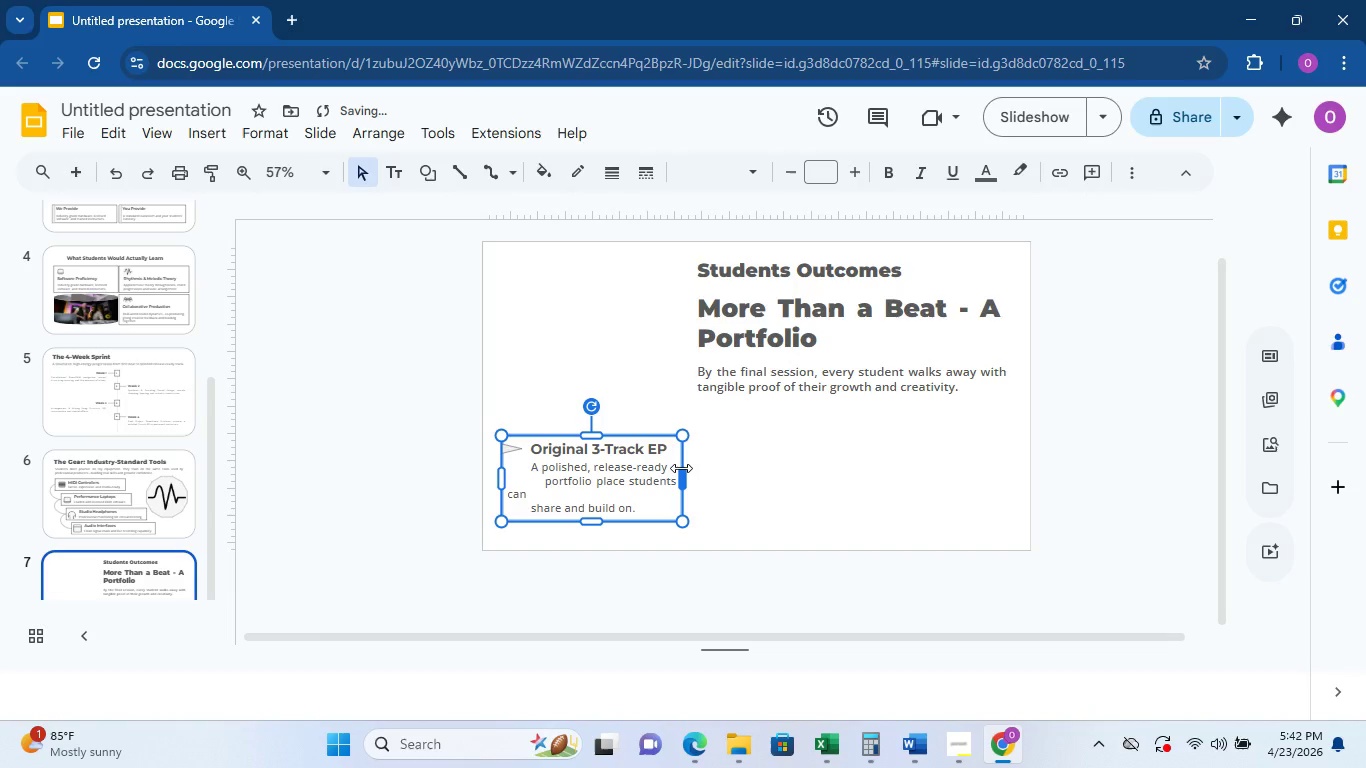 
left_click_drag(start_coordinate=[681, 468], to_coordinate=[687, 468])
 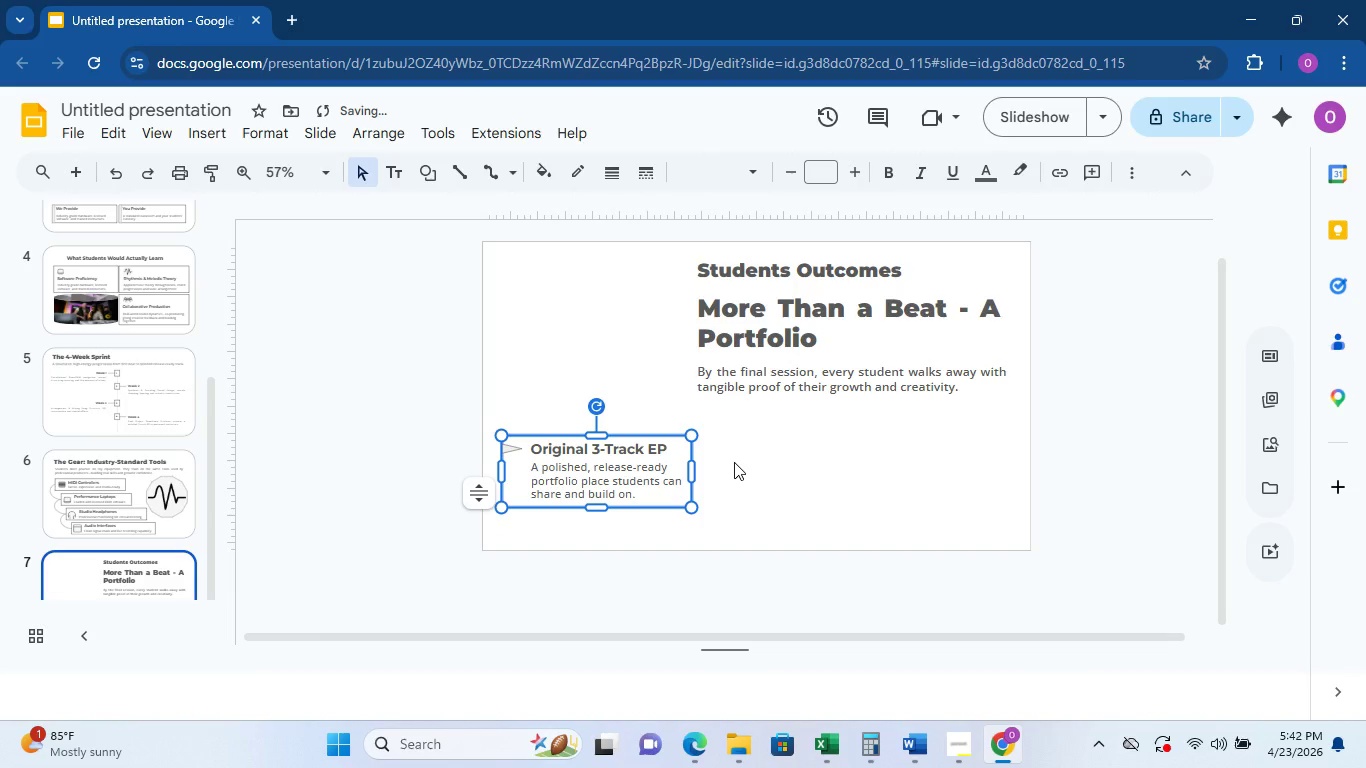 
key(Control+D)
 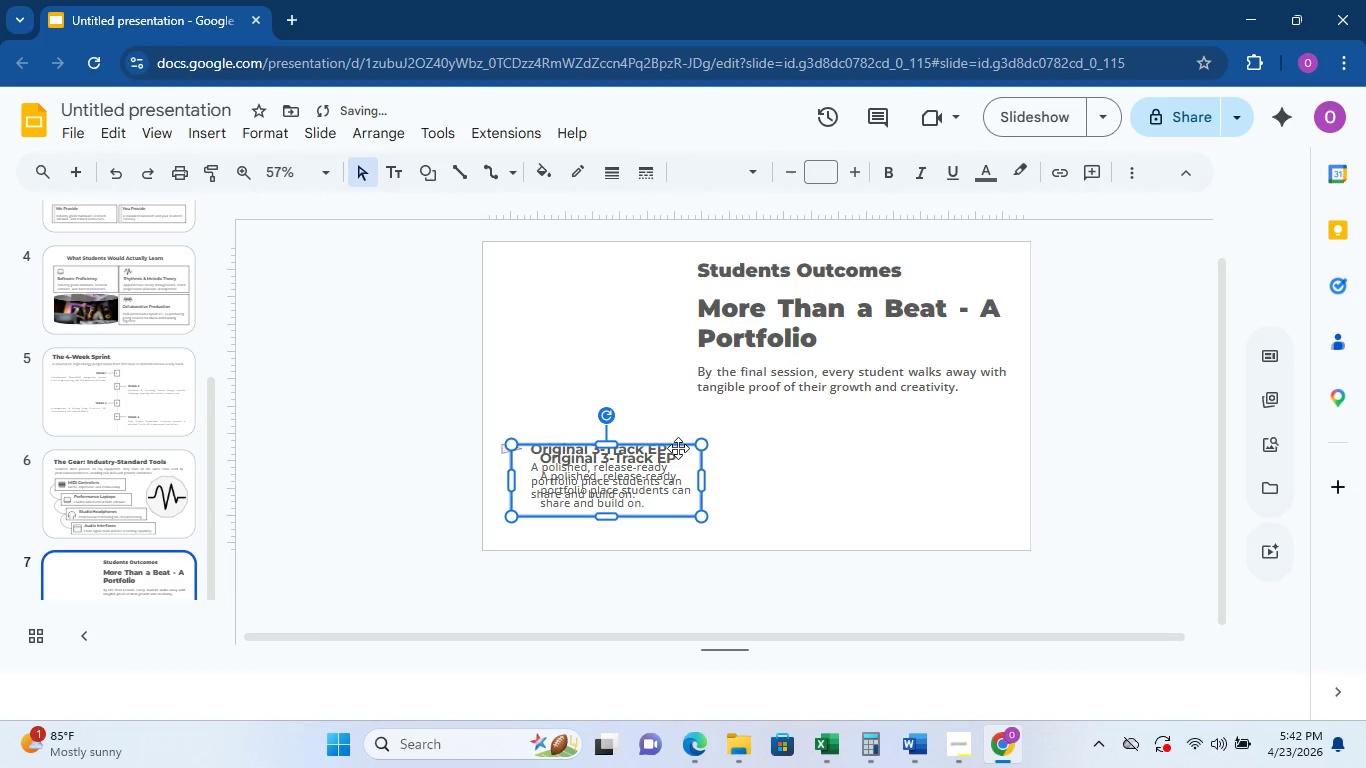 
left_click_drag(start_coordinate=[679, 448], to_coordinate=[873, 450])
 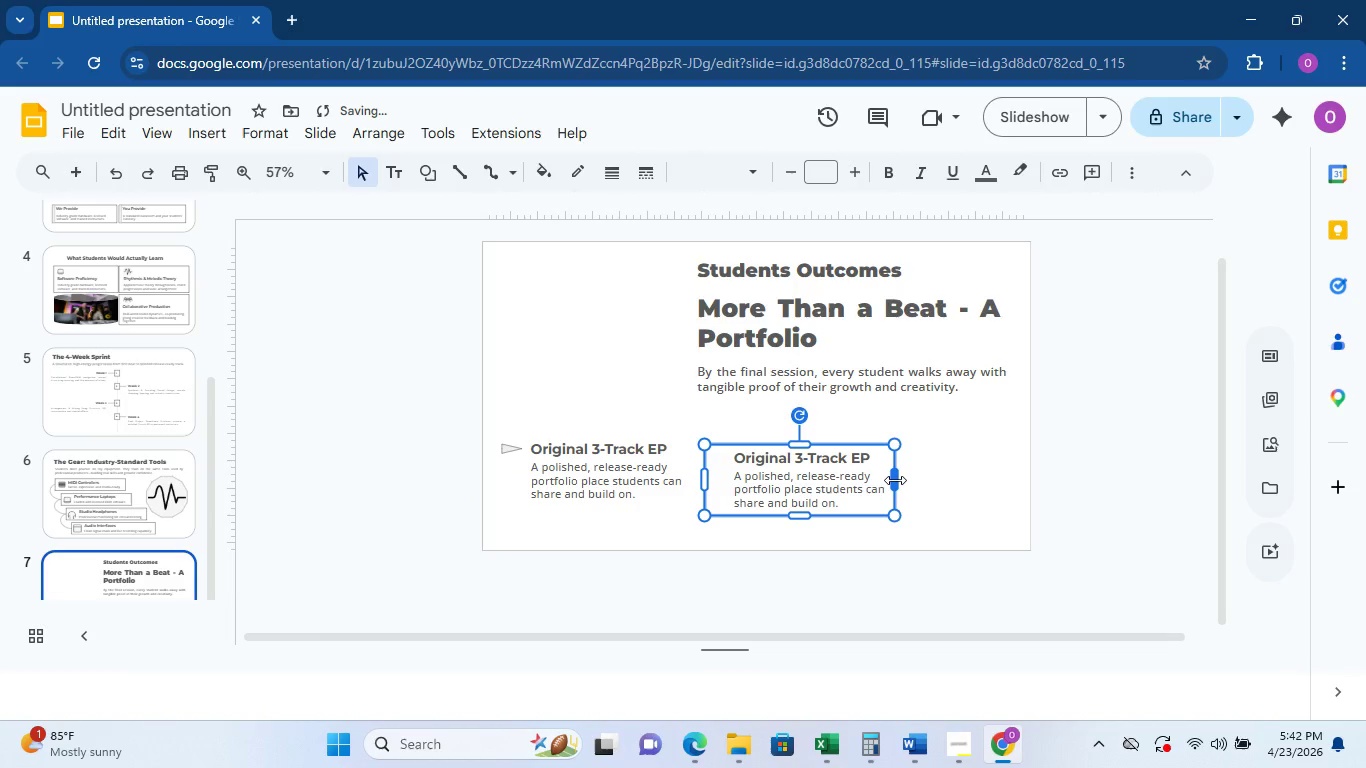 
left_click_drag(start_coordinate=[895, 480], to_coordinate=[879, 481])
 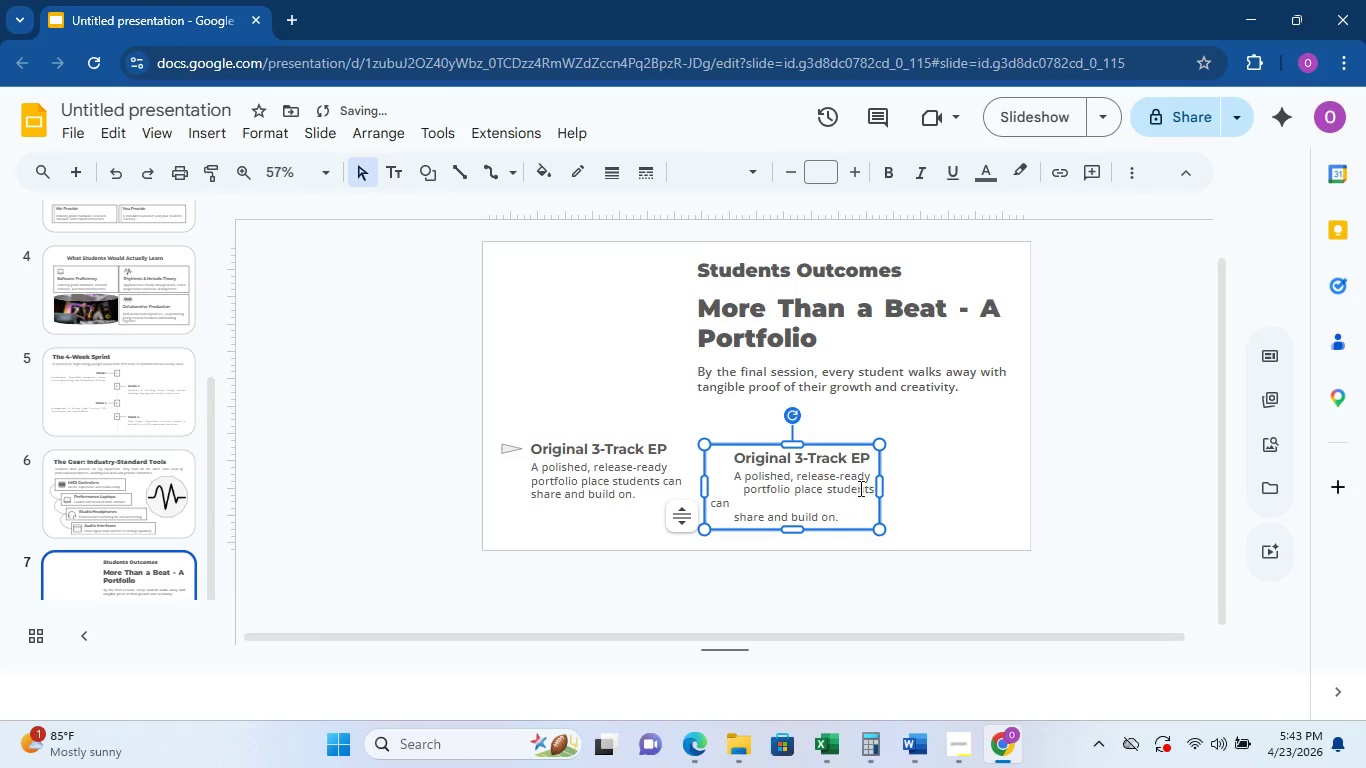 
key(Control+Z)
 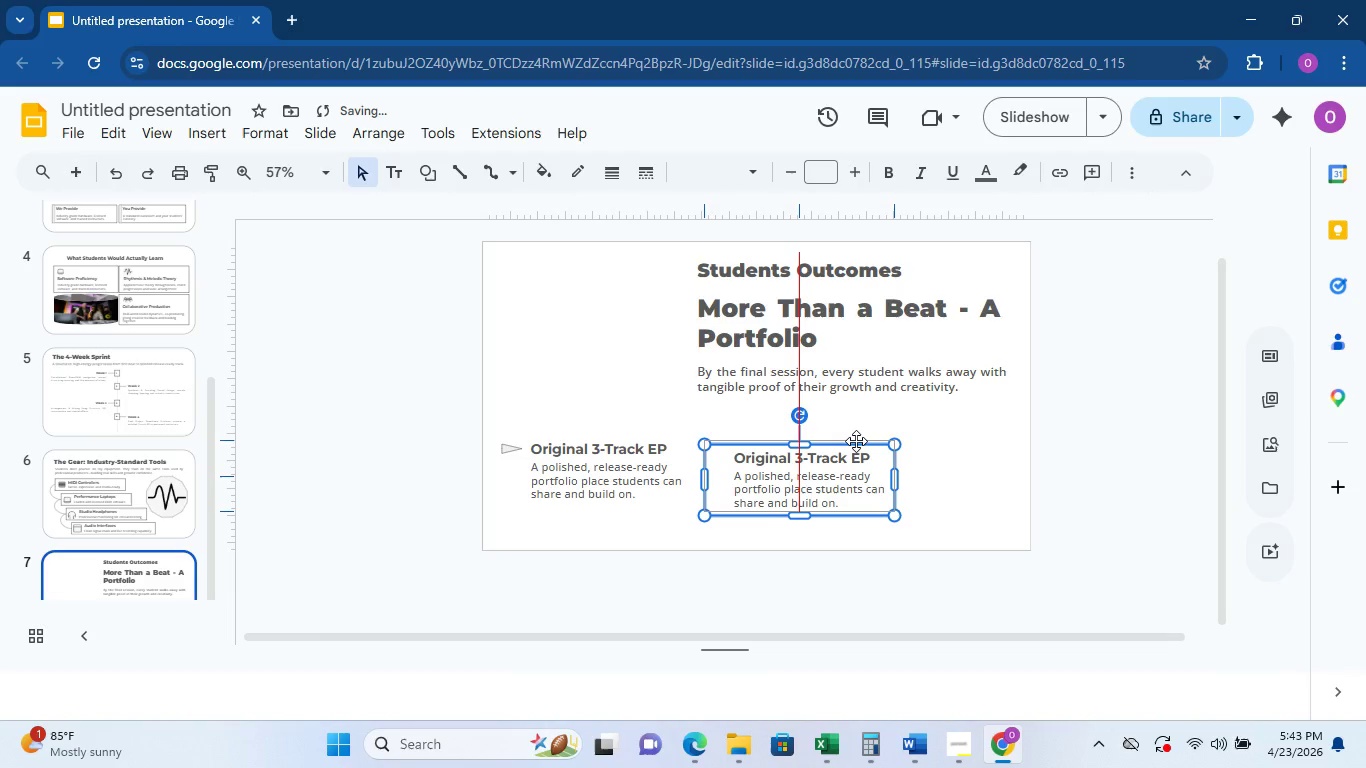 
key(Control+D)
 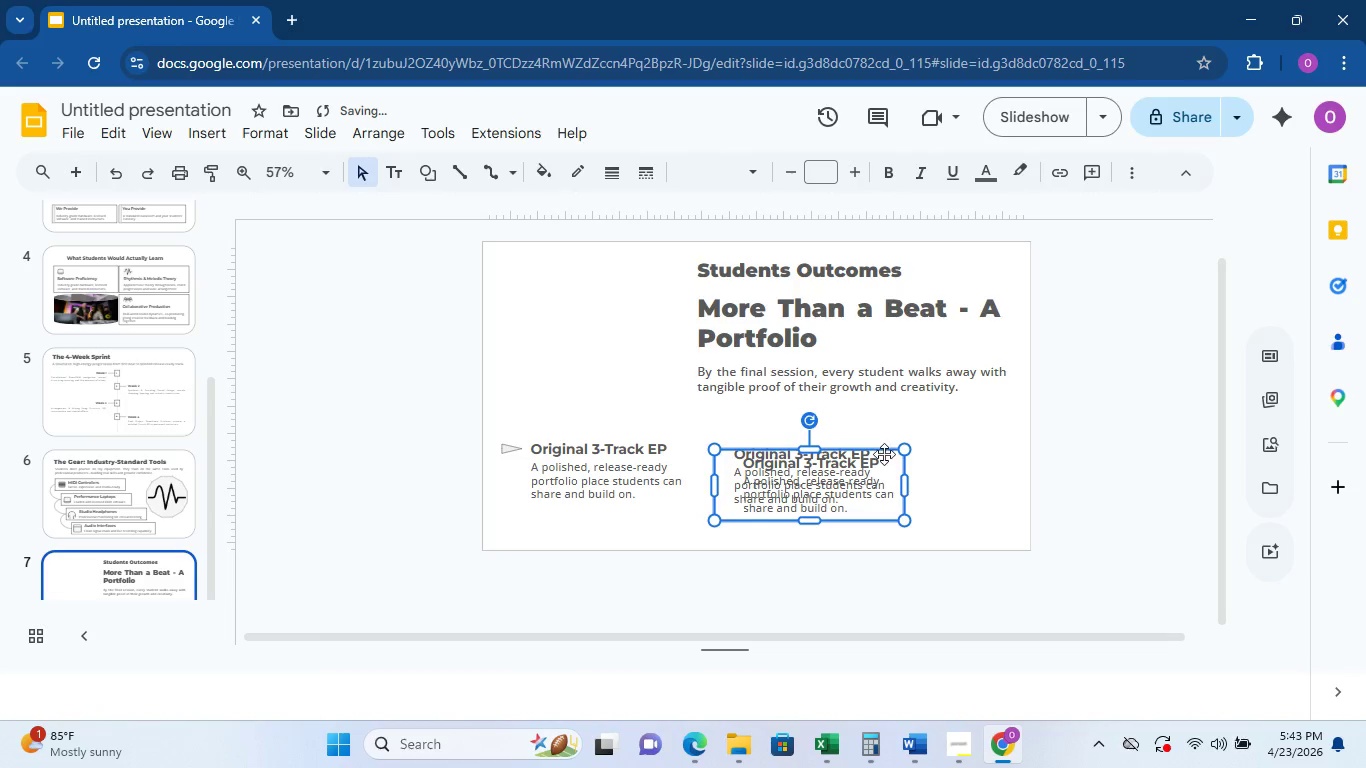 
left_click_drag(start_coordinate=[885, 453], to_coordinate=[1013, 447])
 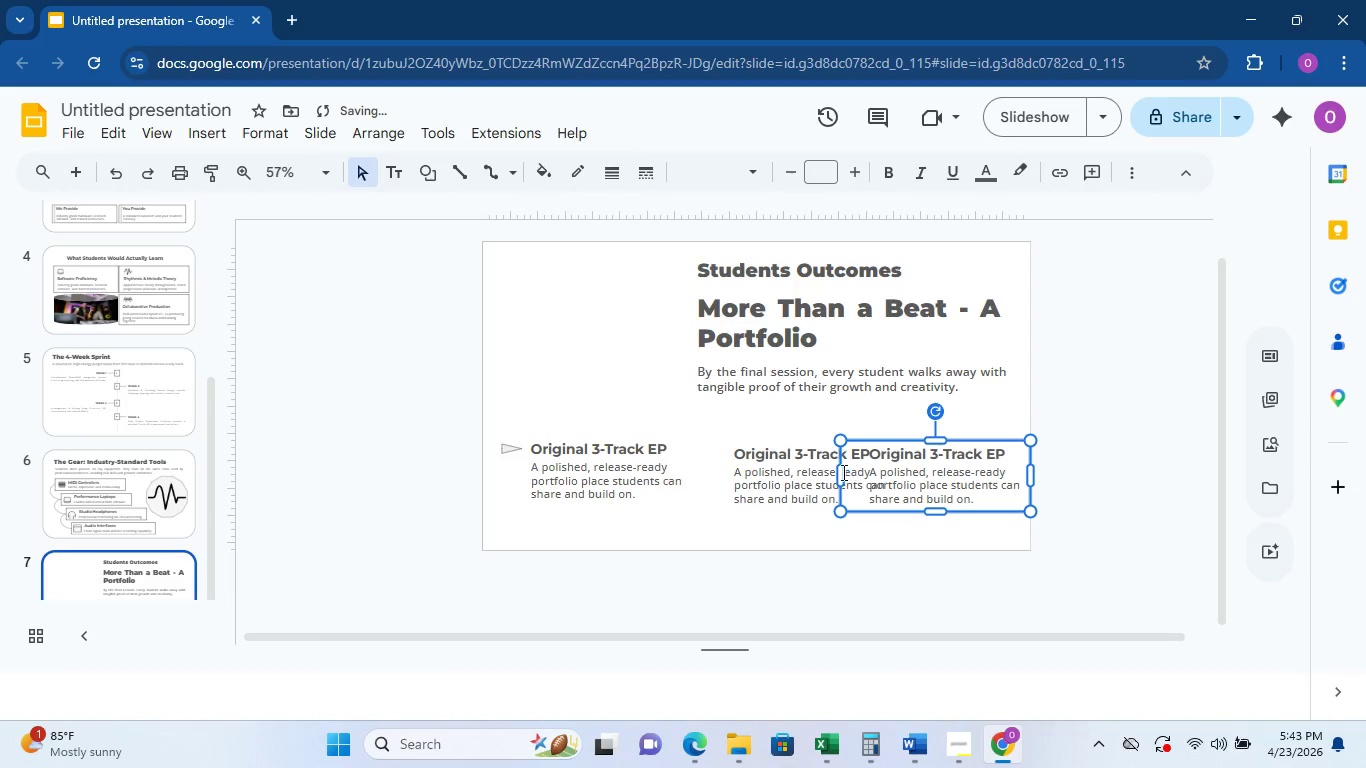 
left_click([793, 457])
 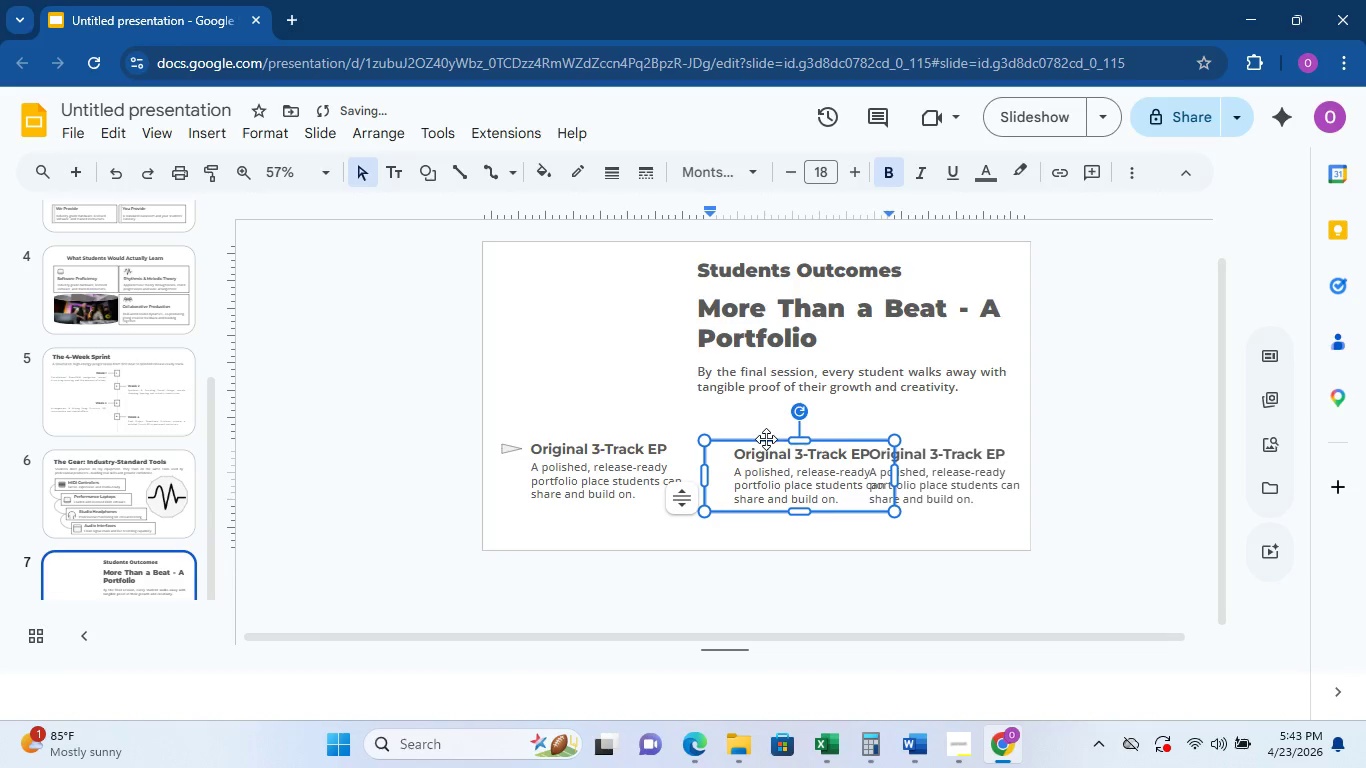 
left_click_drag(start_coordinate=[765, 439], to_coordinate=[746, 434])
 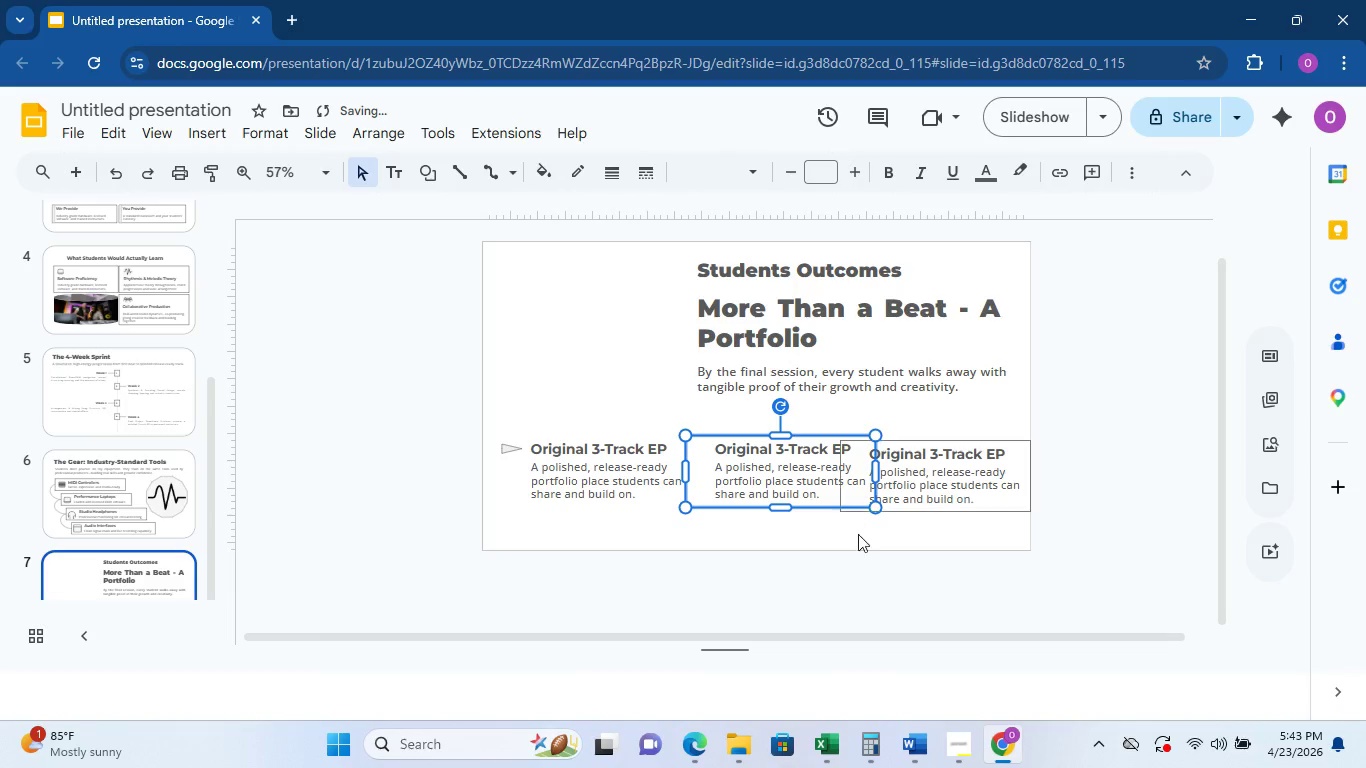 
left_click([897, 503])
 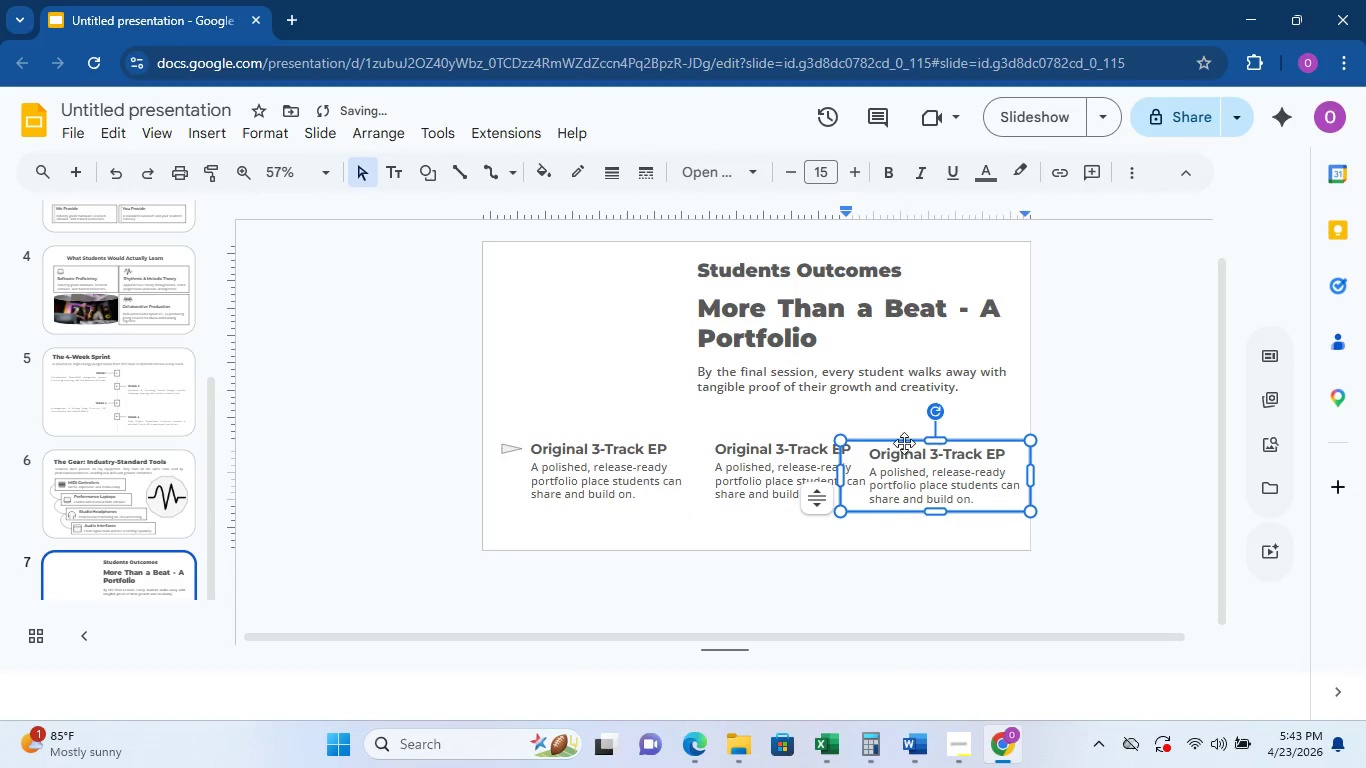 
left_click_drag(start_coordinate=[904, 442], to_coordinate=[907, 437])
 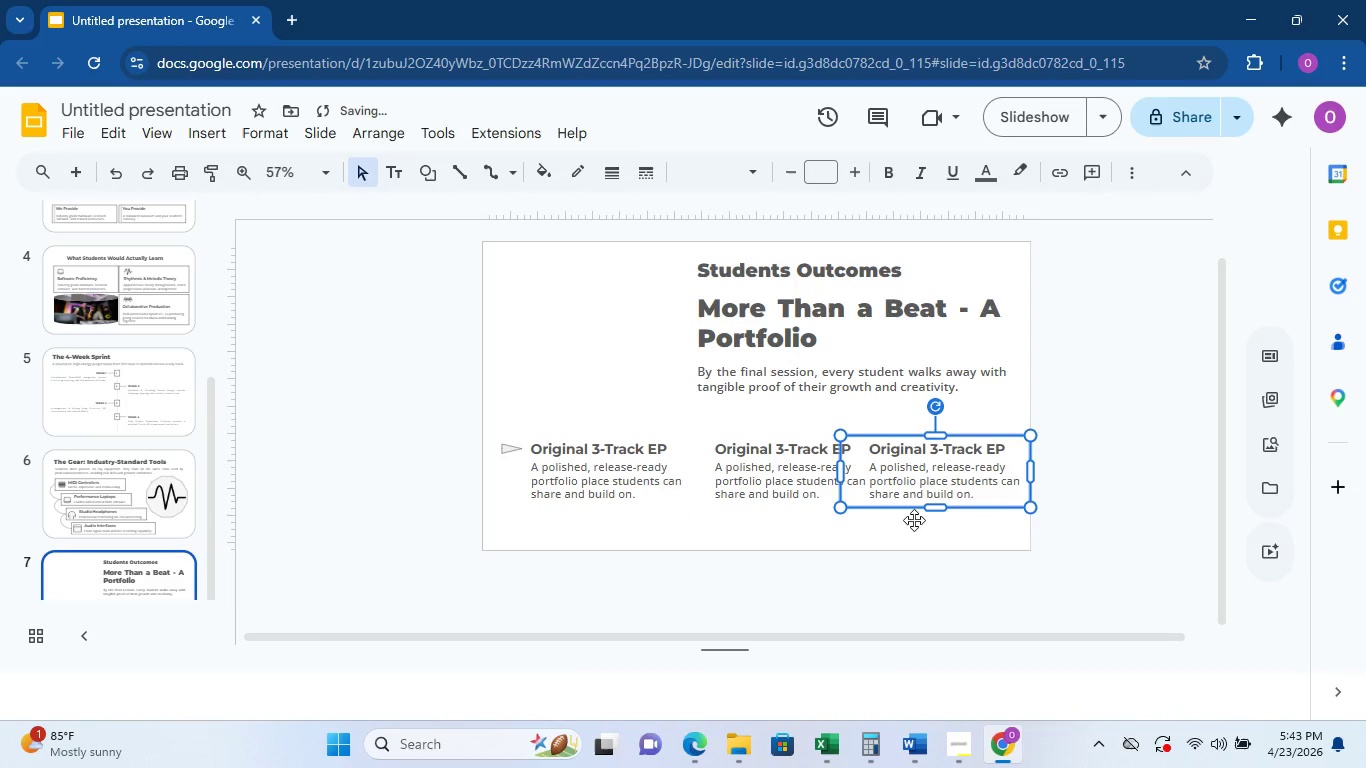 
left_click([912, 529])
 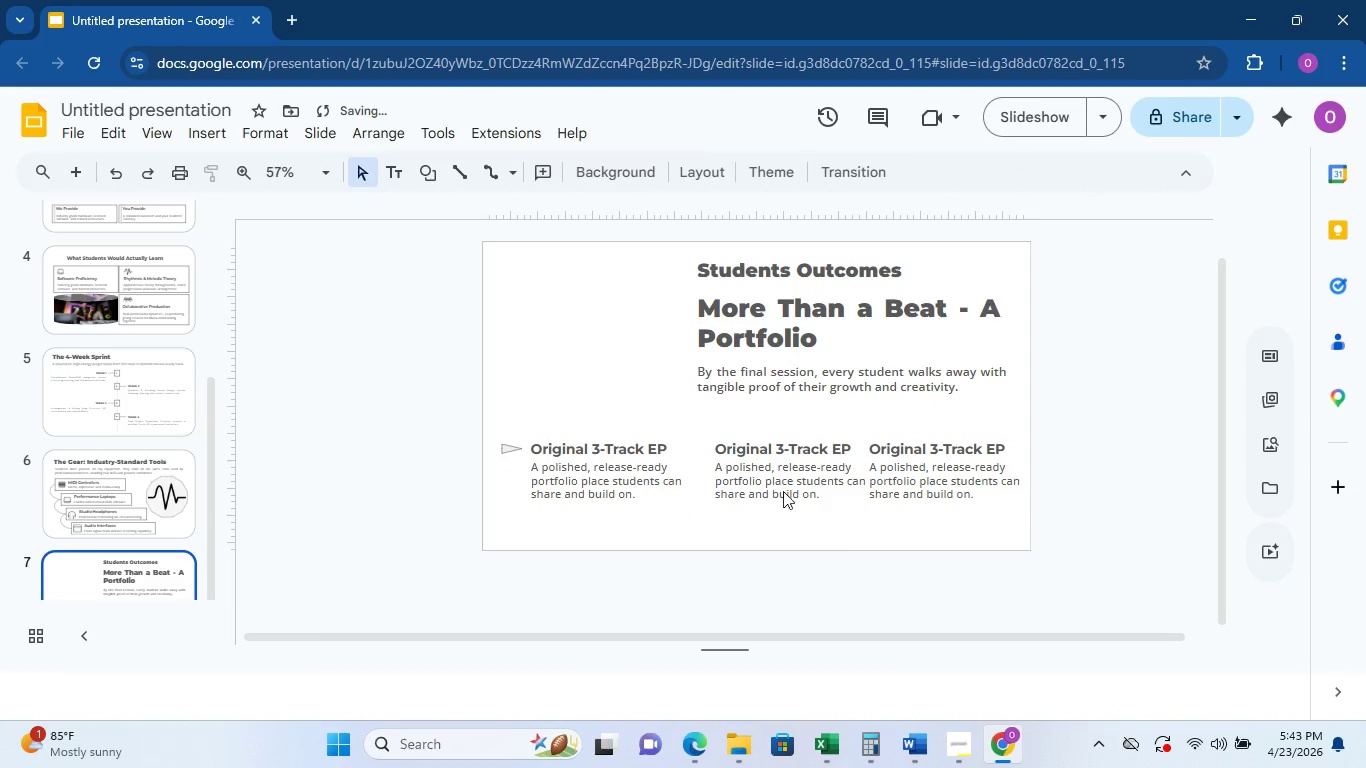 
left_click([783, 478])
 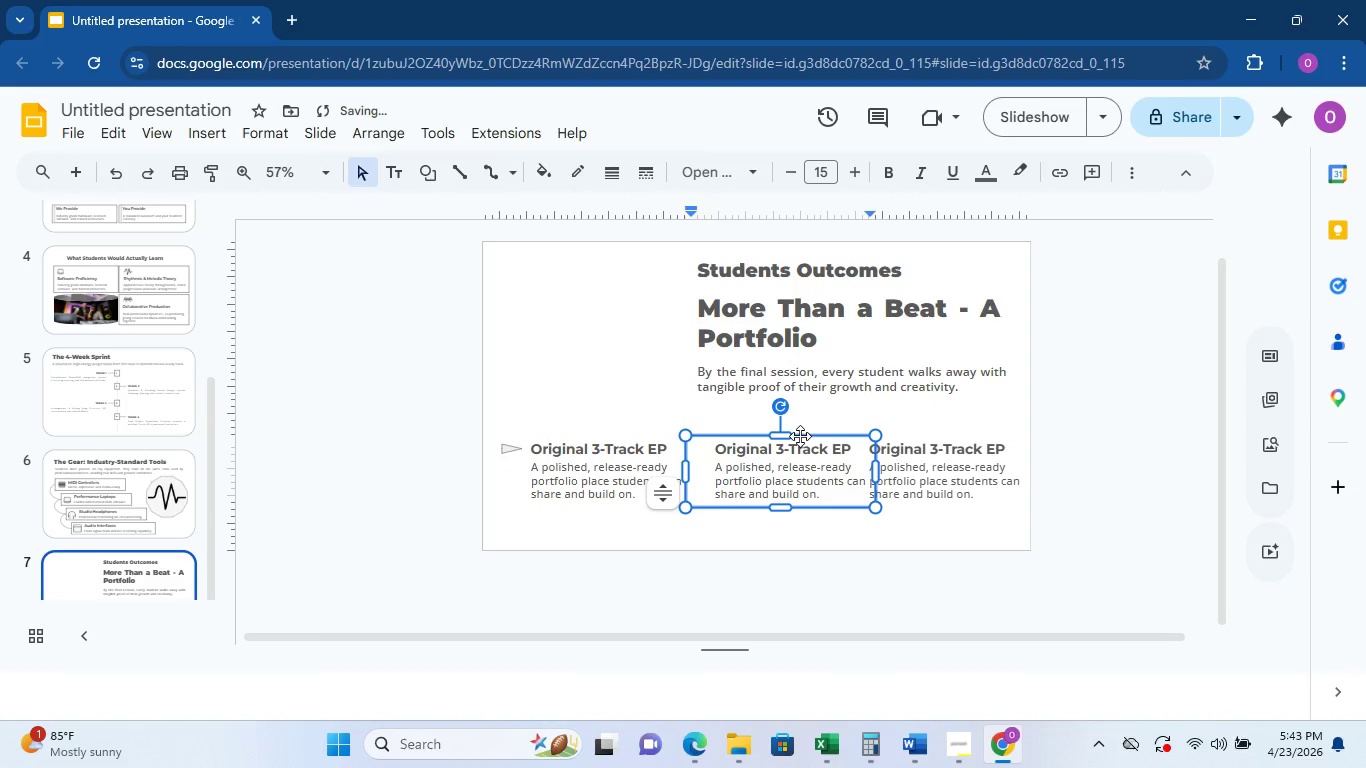 
left_click_drag(start_coordinate=[807, 436], to_coordinate=[795, 434])
 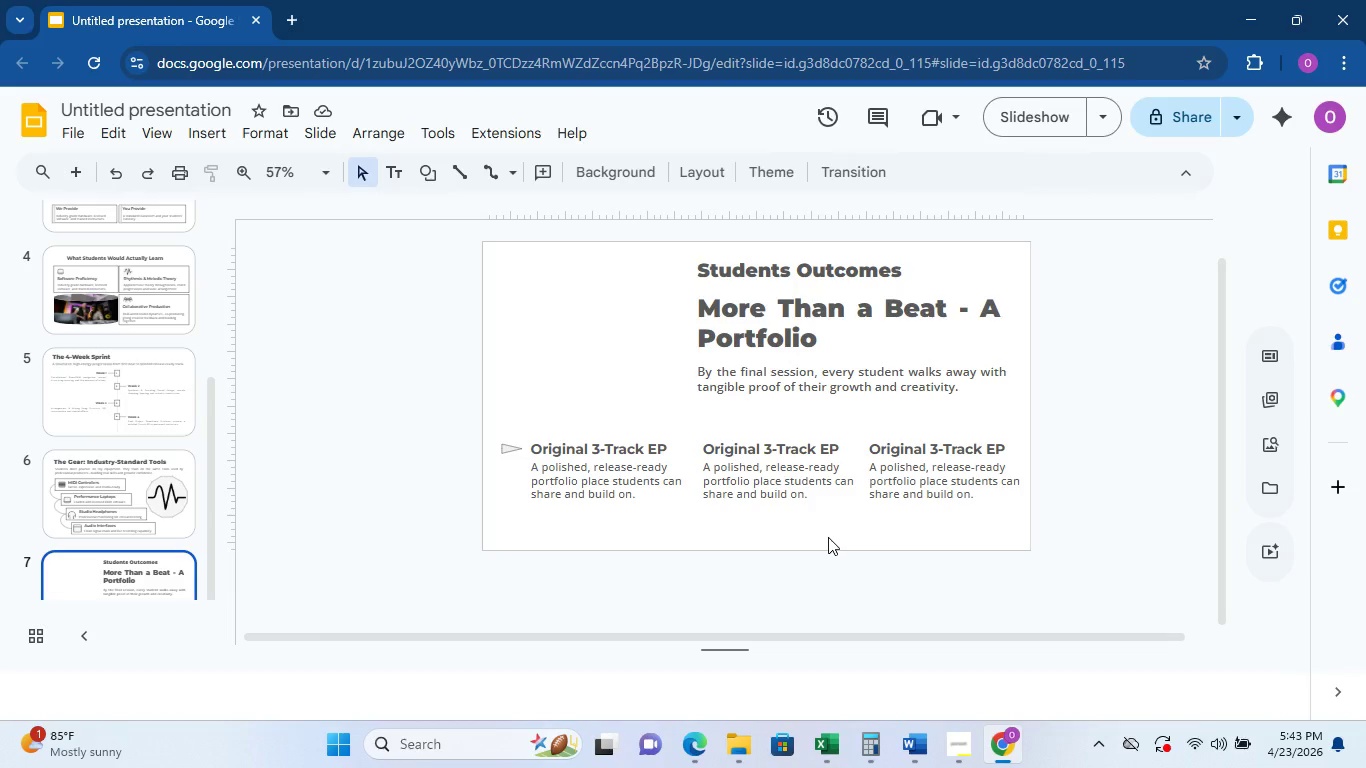 
wait(7.56)
 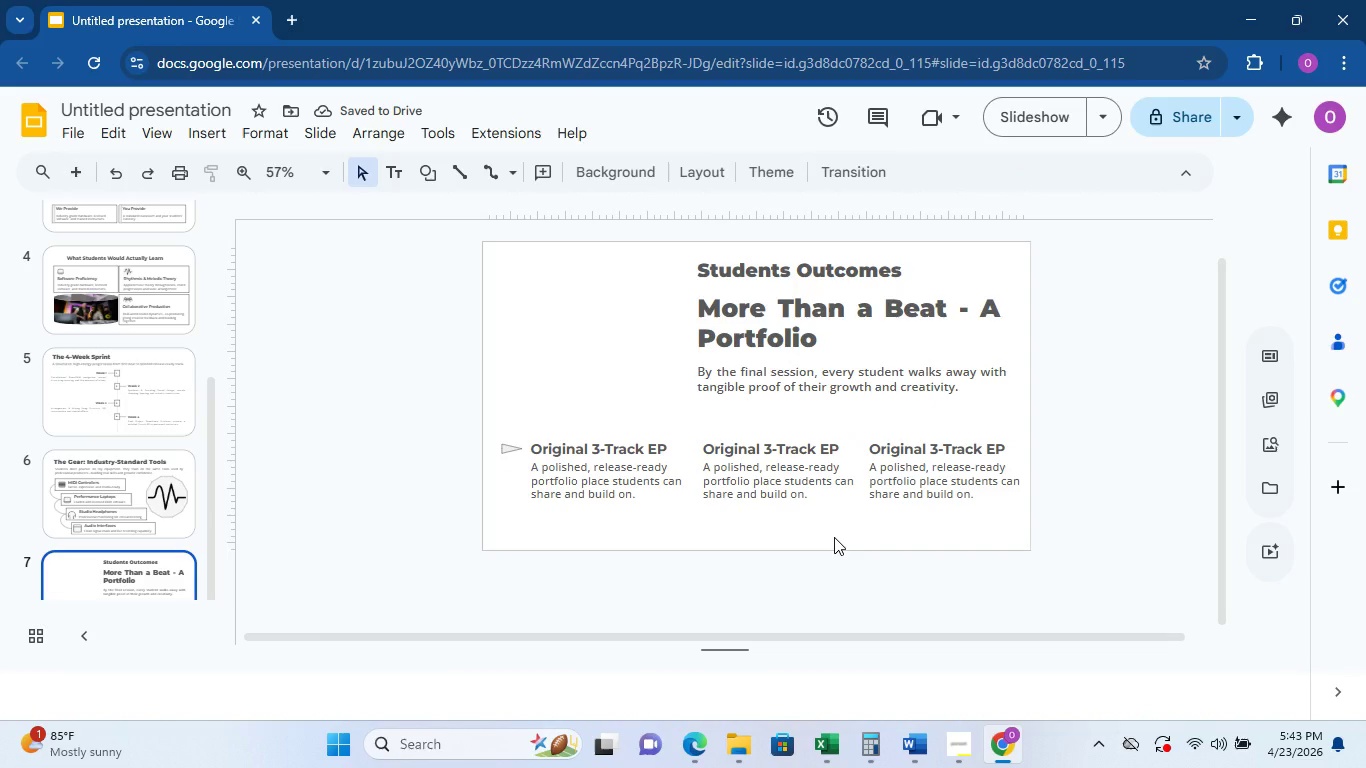 
left_click([510, 446])
 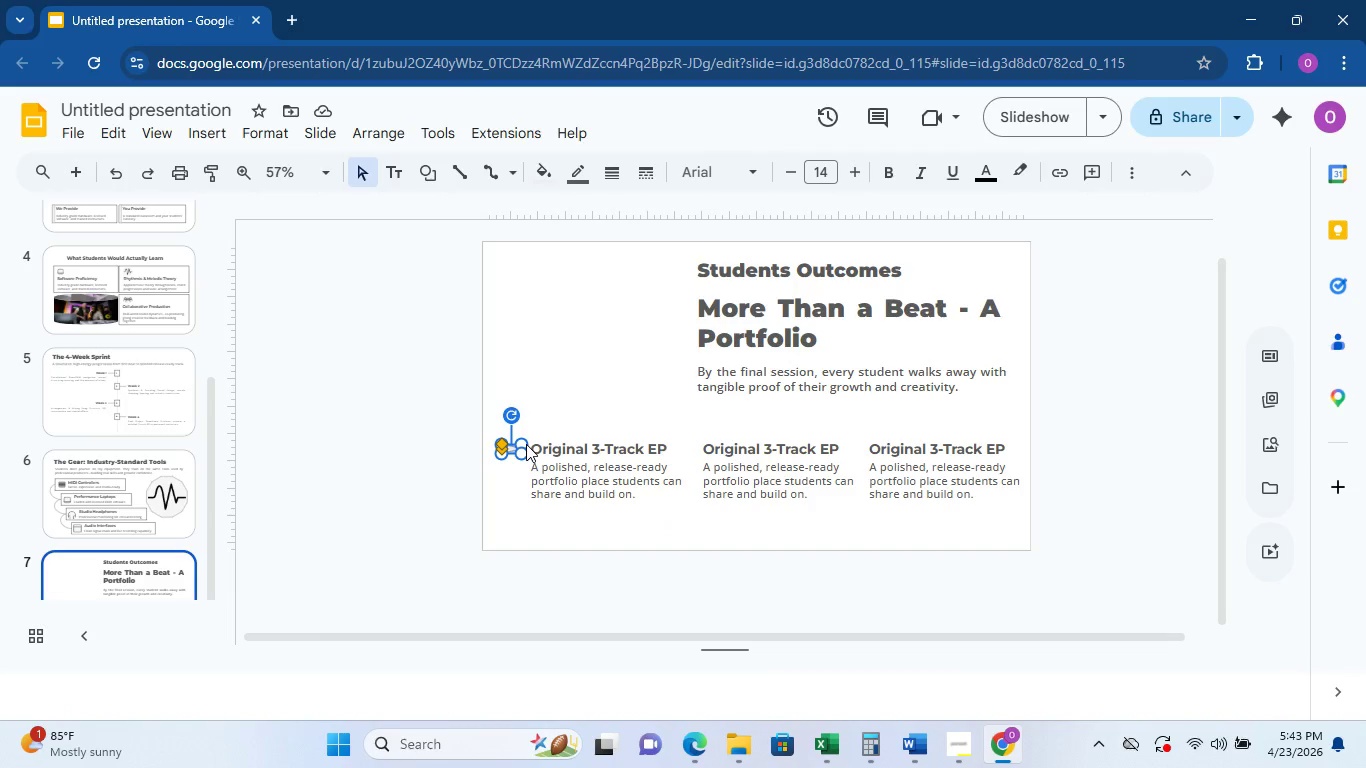 
left_click_drag(start_coordinate=[524, 442], to_coordinate=[517, 443])
 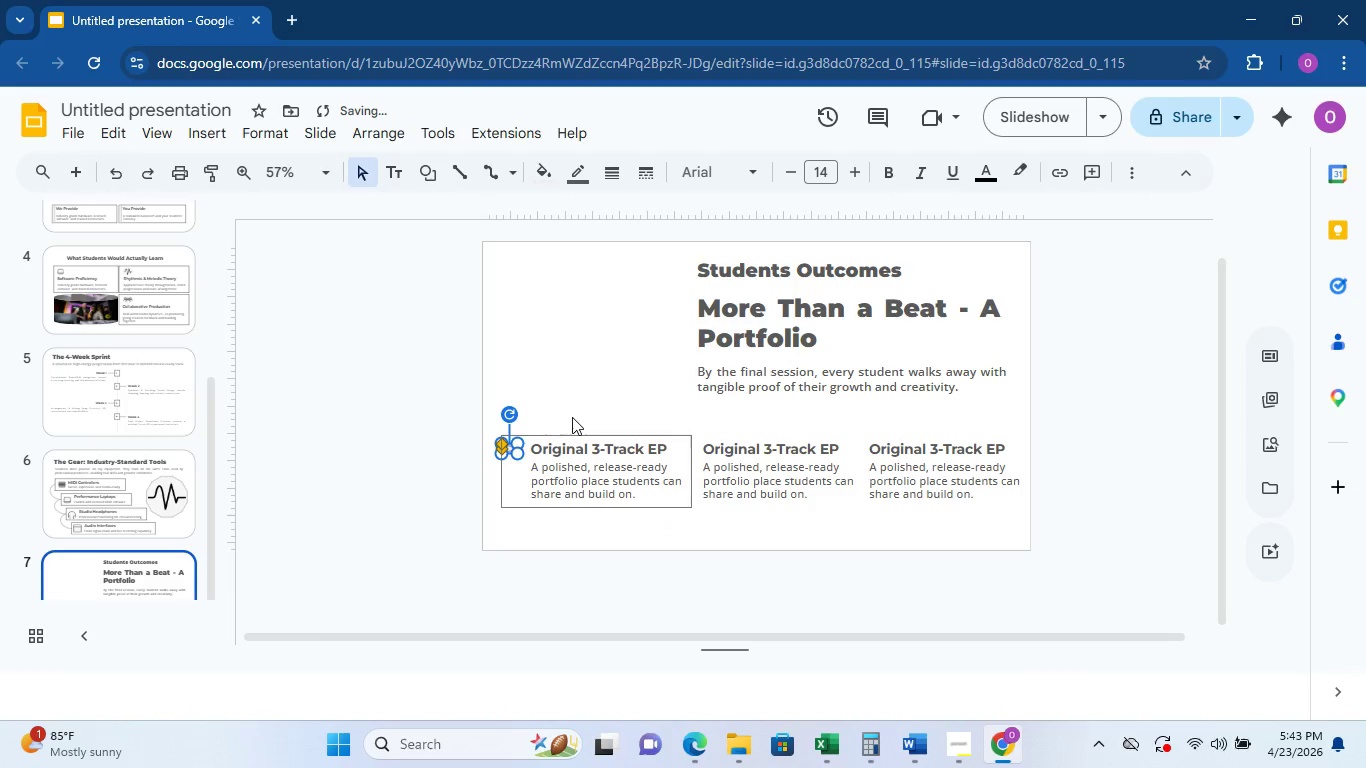 
left_click([572, 416])
 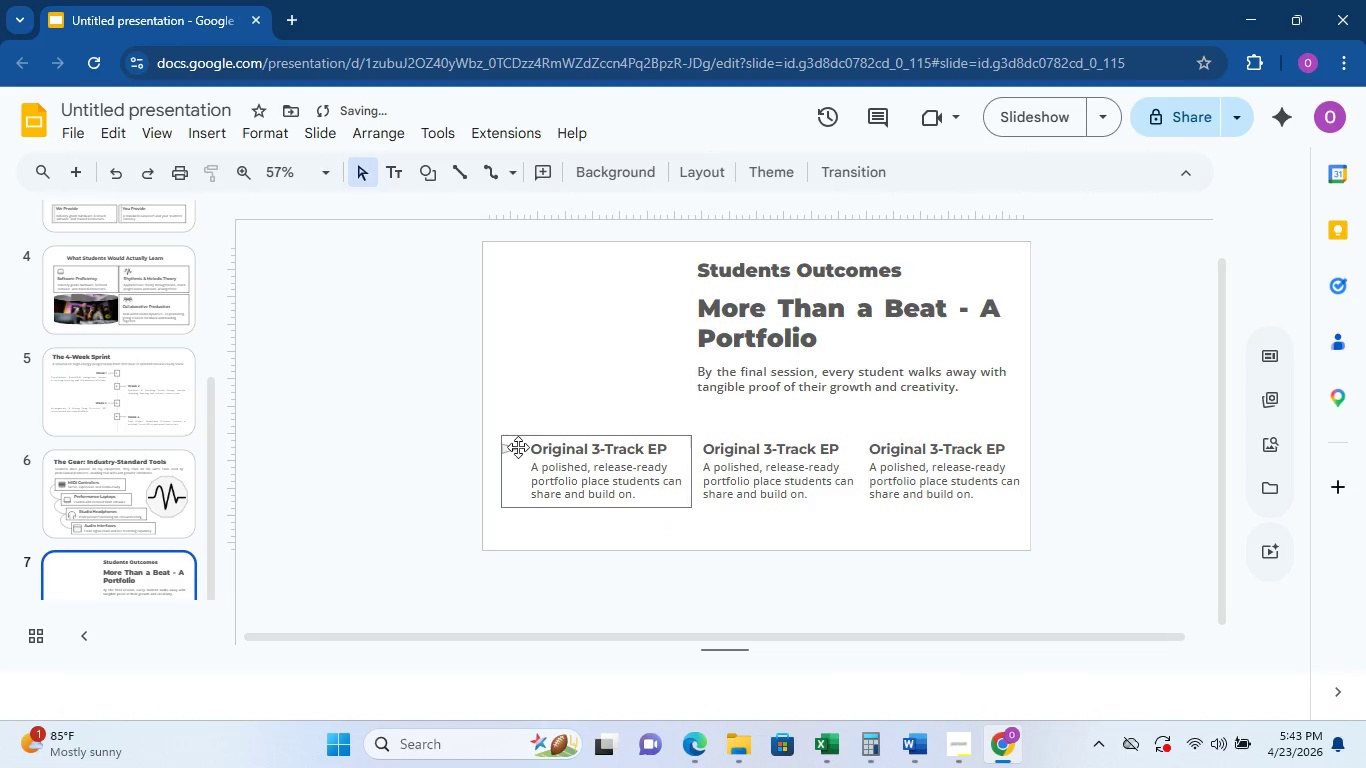 
left_click([509, 448])
 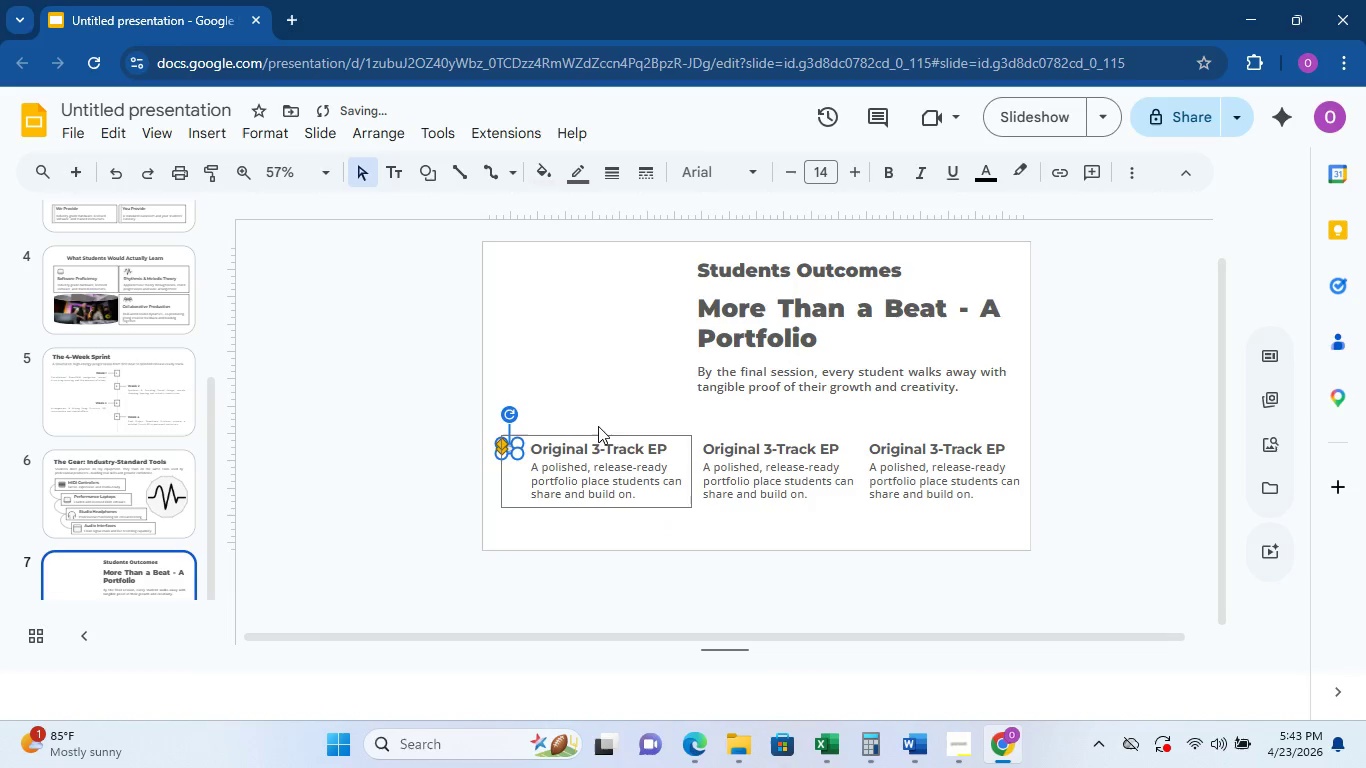 
hold_key(key=ControlLeft, duration=1.52)
 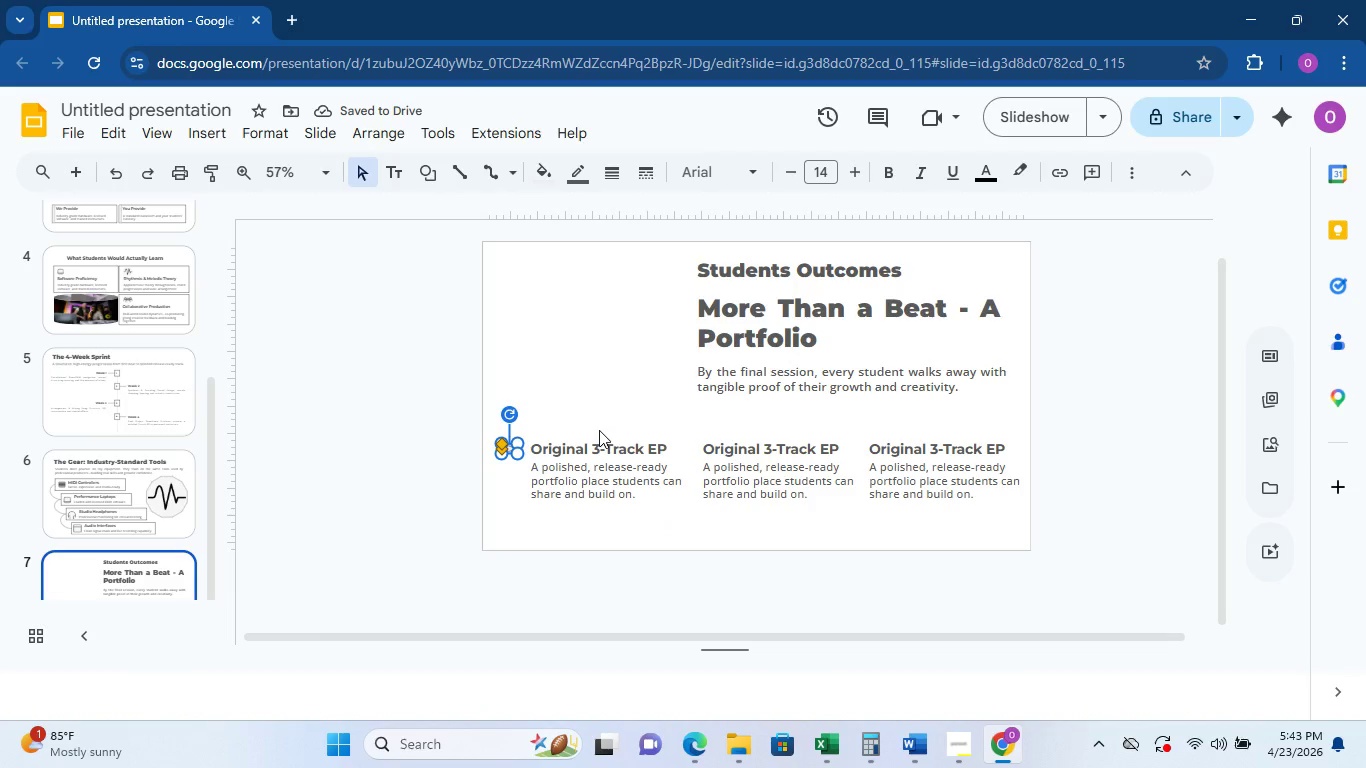 
key(Control+ControlLeft)
 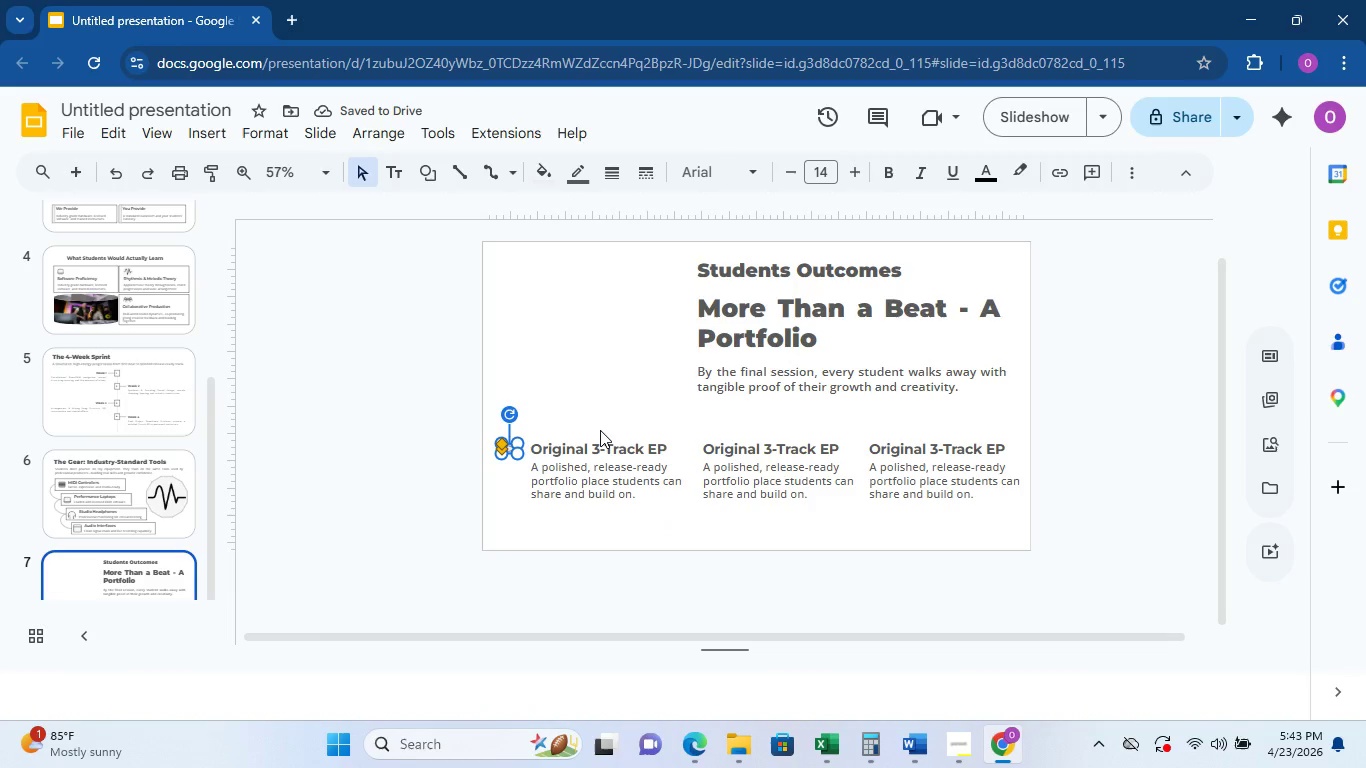 
key(Control+ControlLeft)
 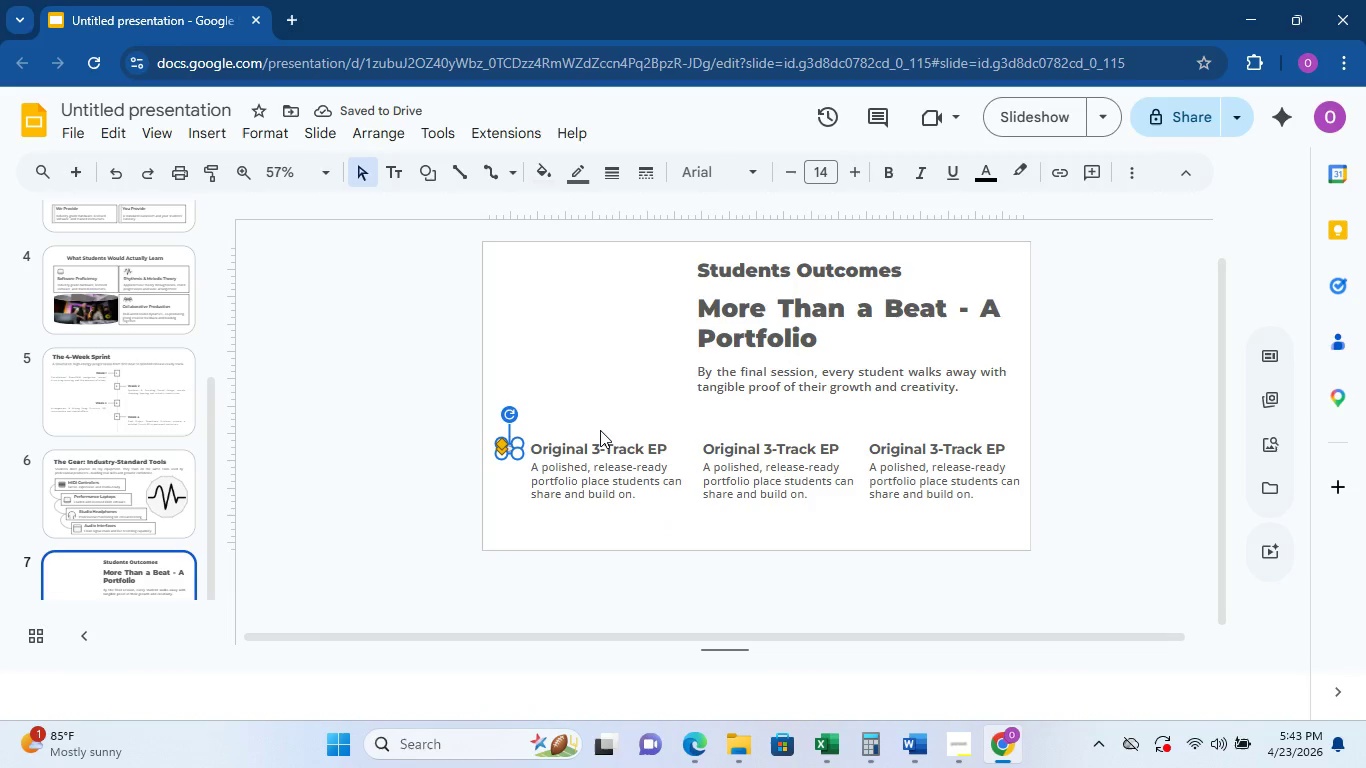 
key(Control+ControlLeft)
 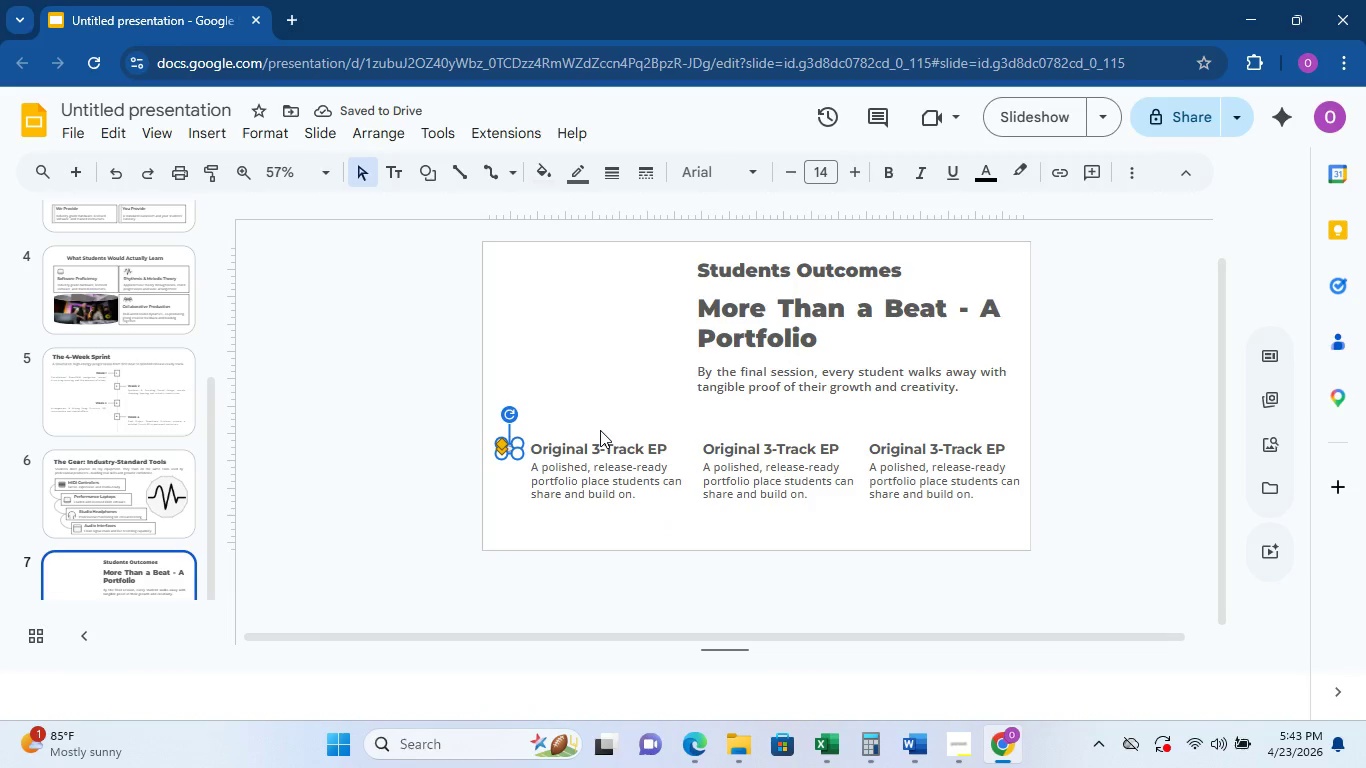 
key(Control+ControlLeft)
 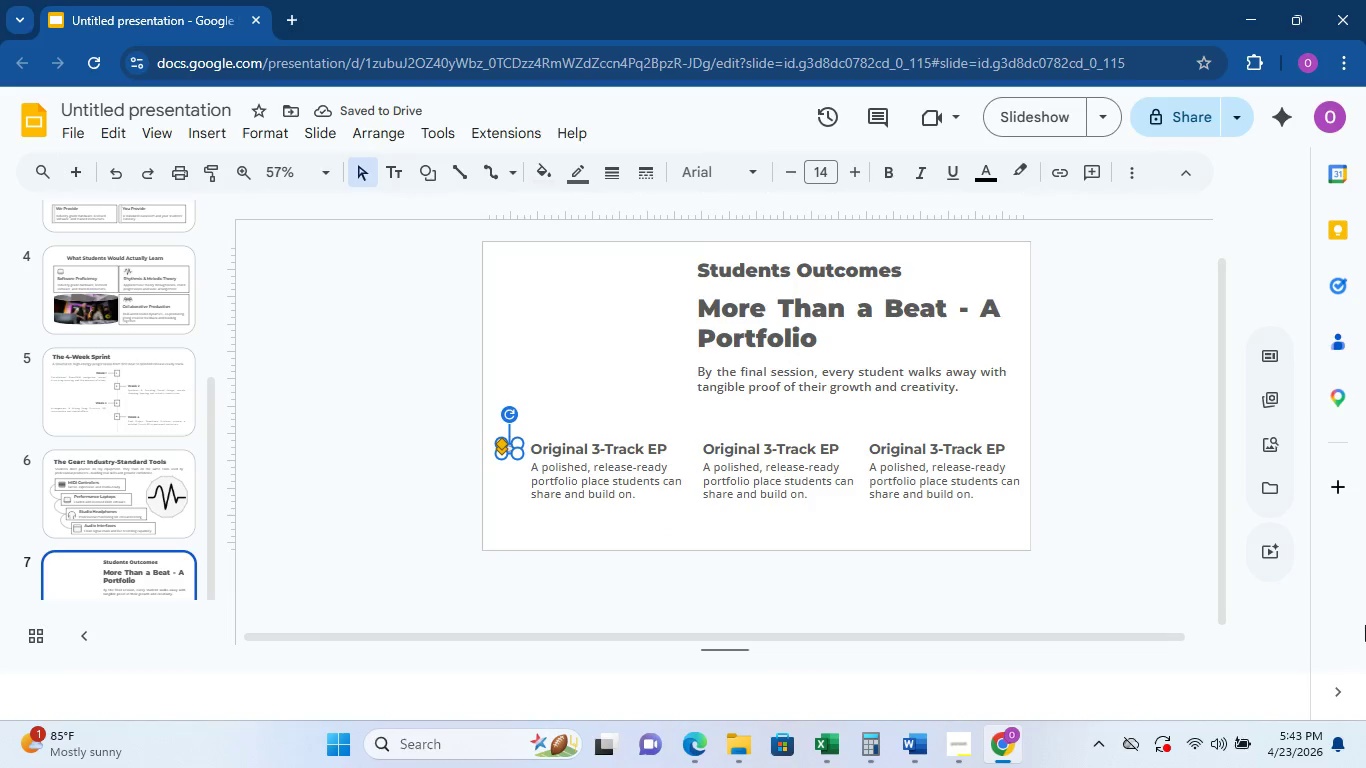 
key(ArrowRight)
 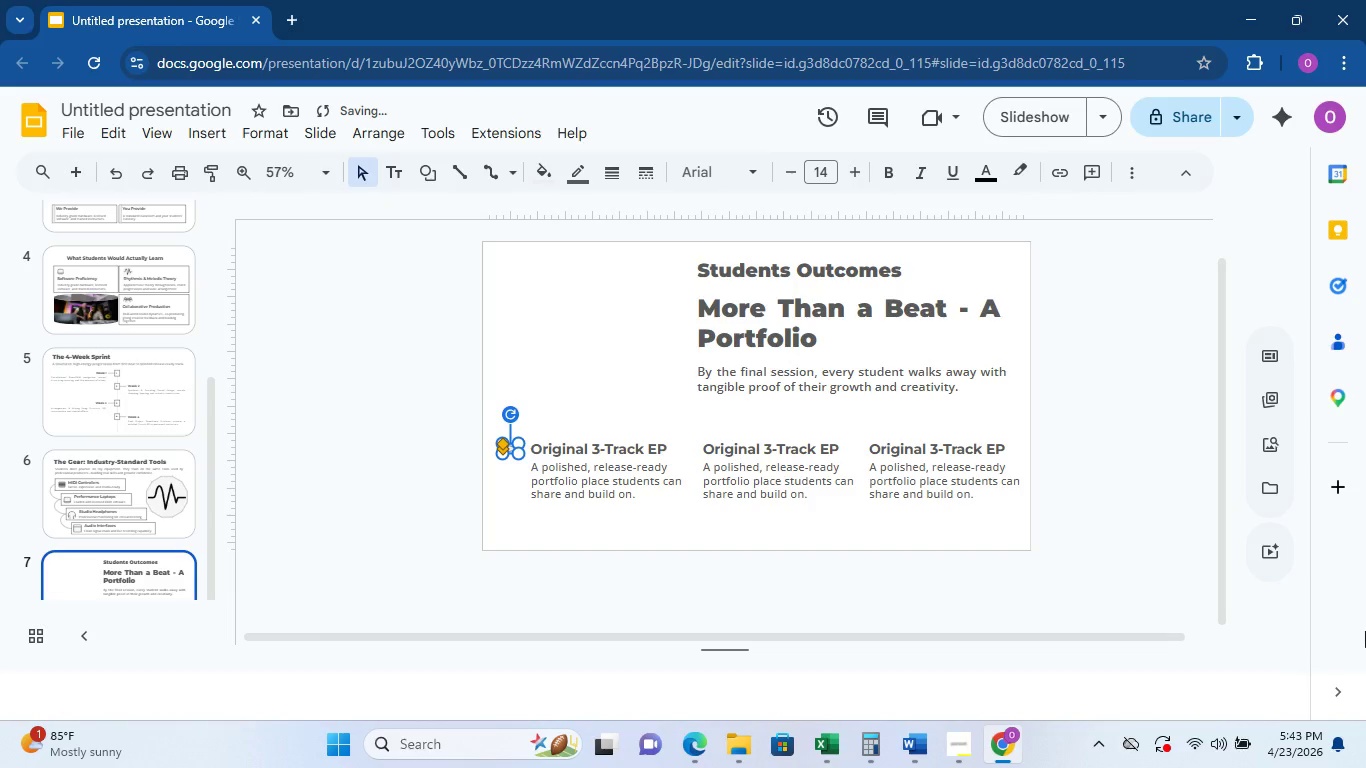 
key(ArrowRight)
 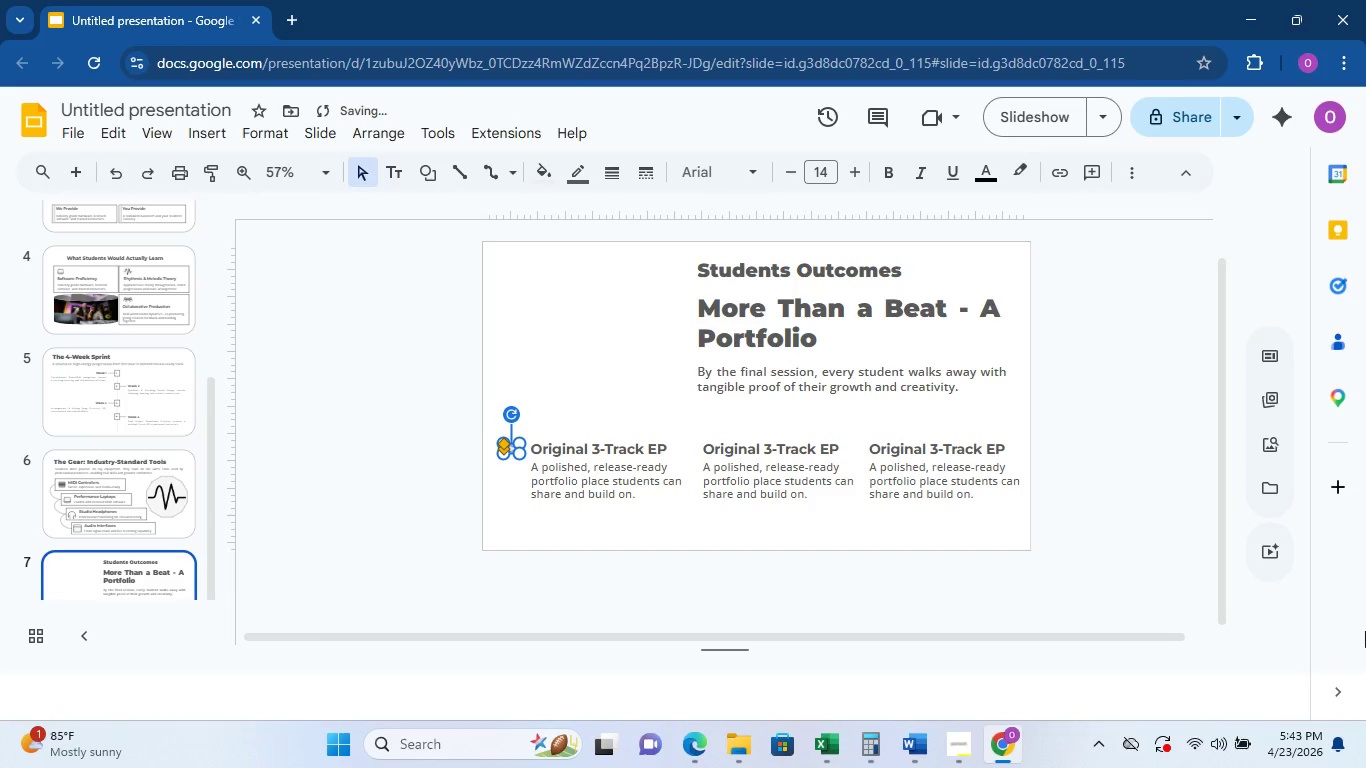 
key(ArrowRight)
 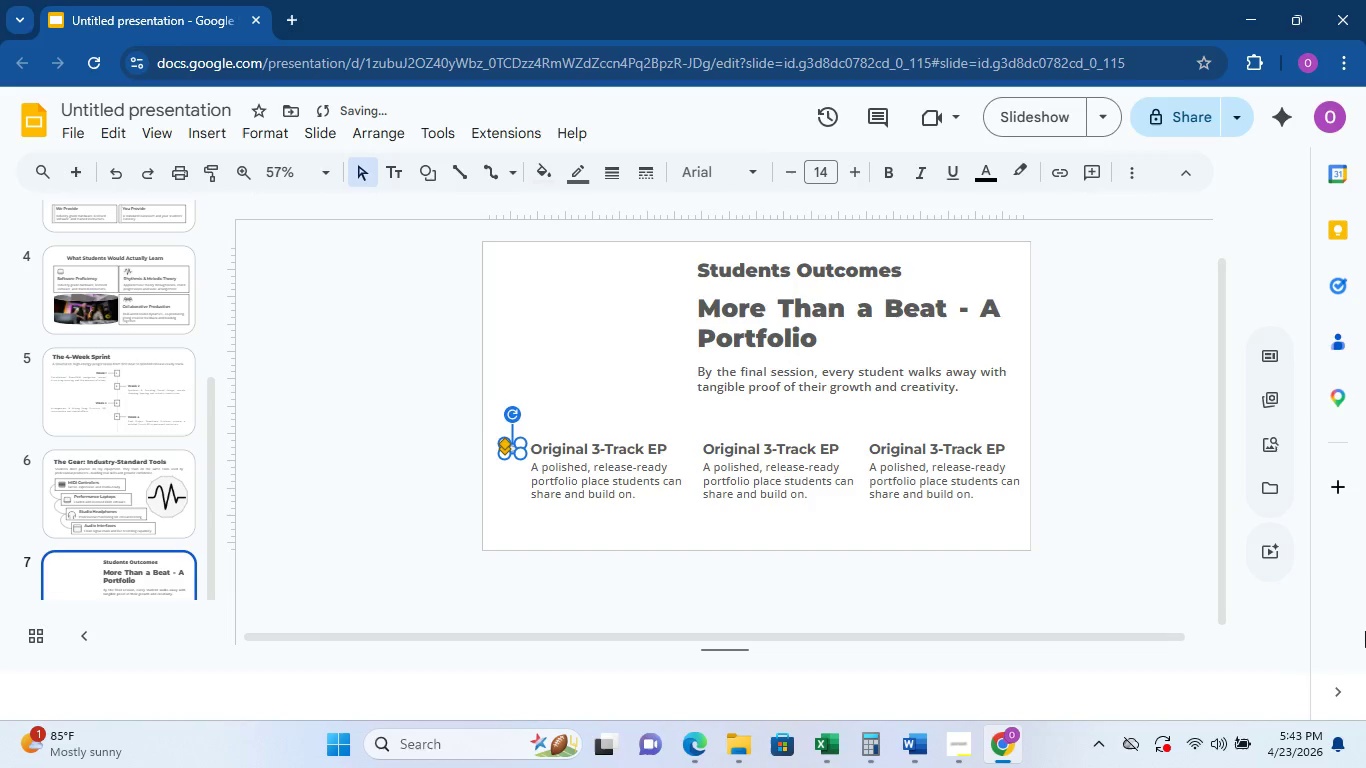 
key(ArrowRight)
 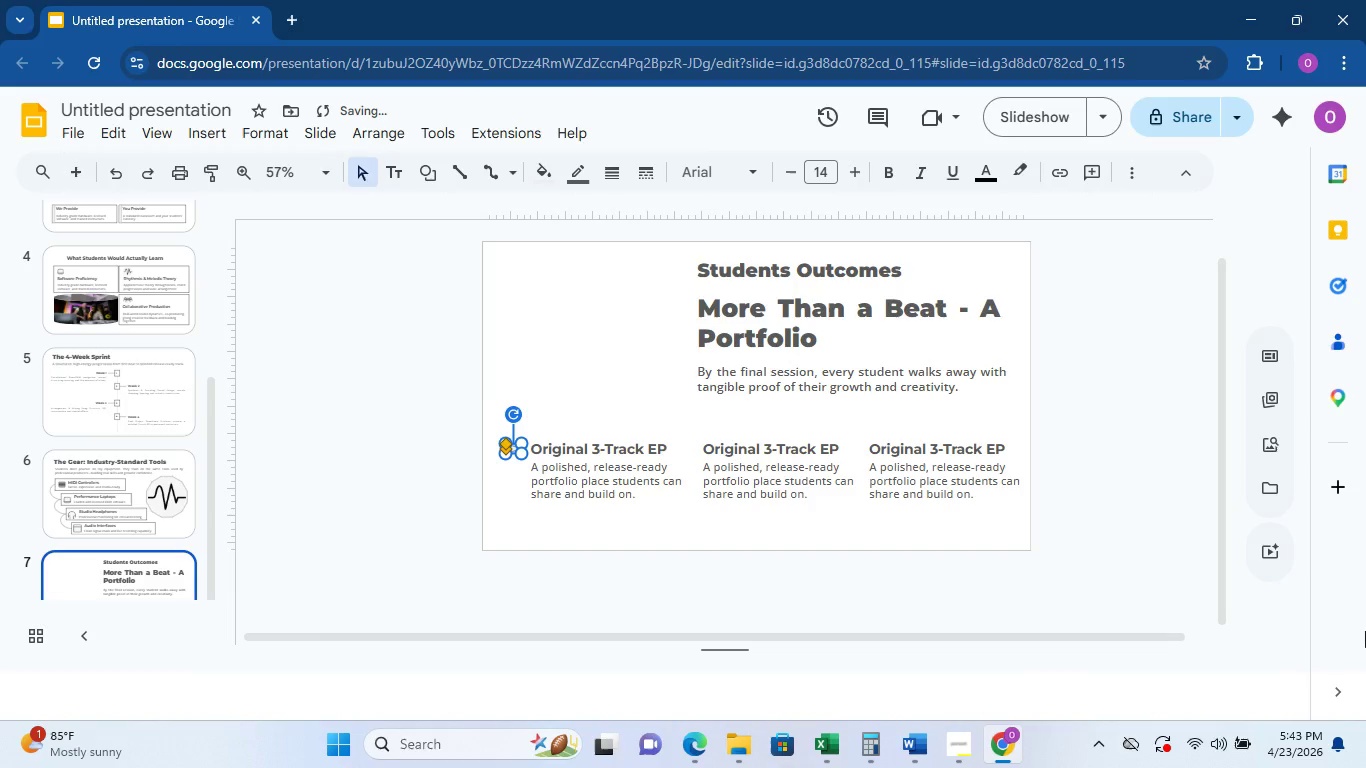 
key(ArrowRight)
 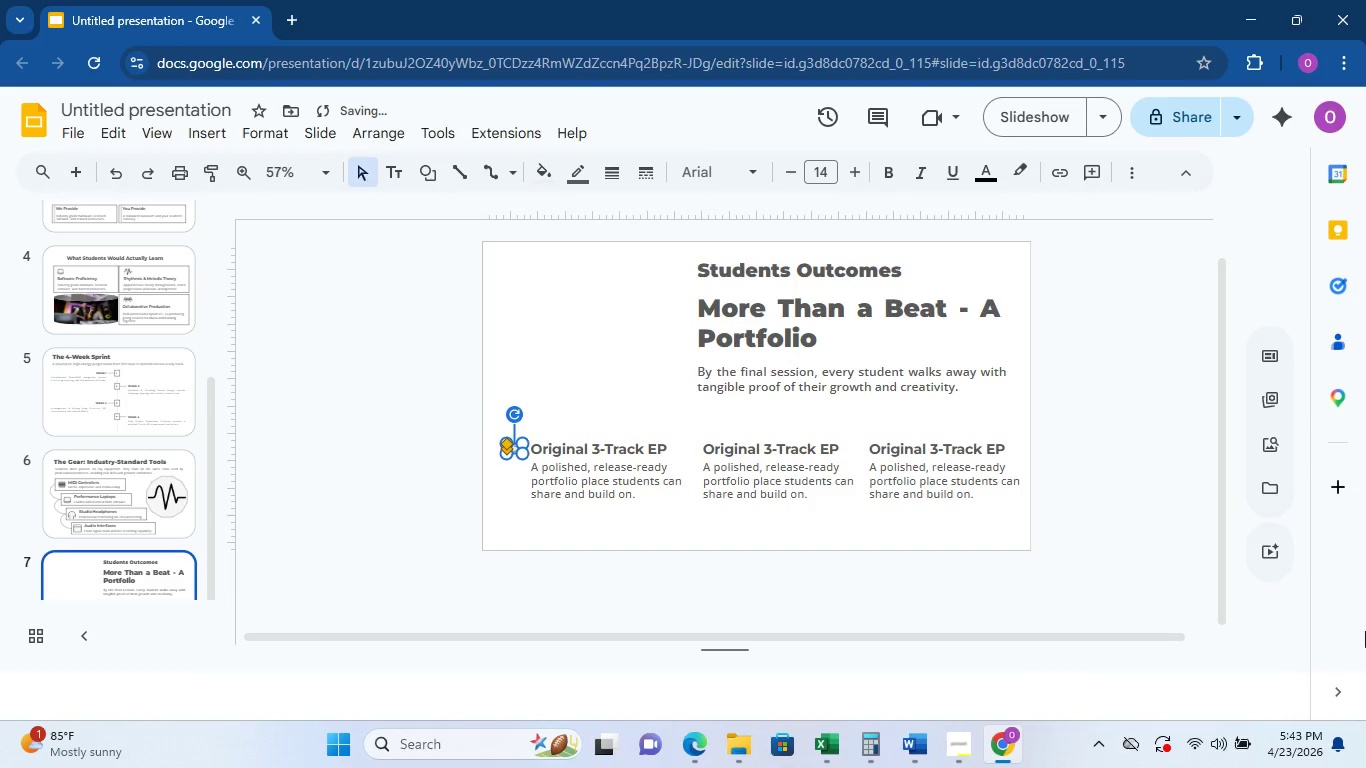 
key(ArrowRight)
 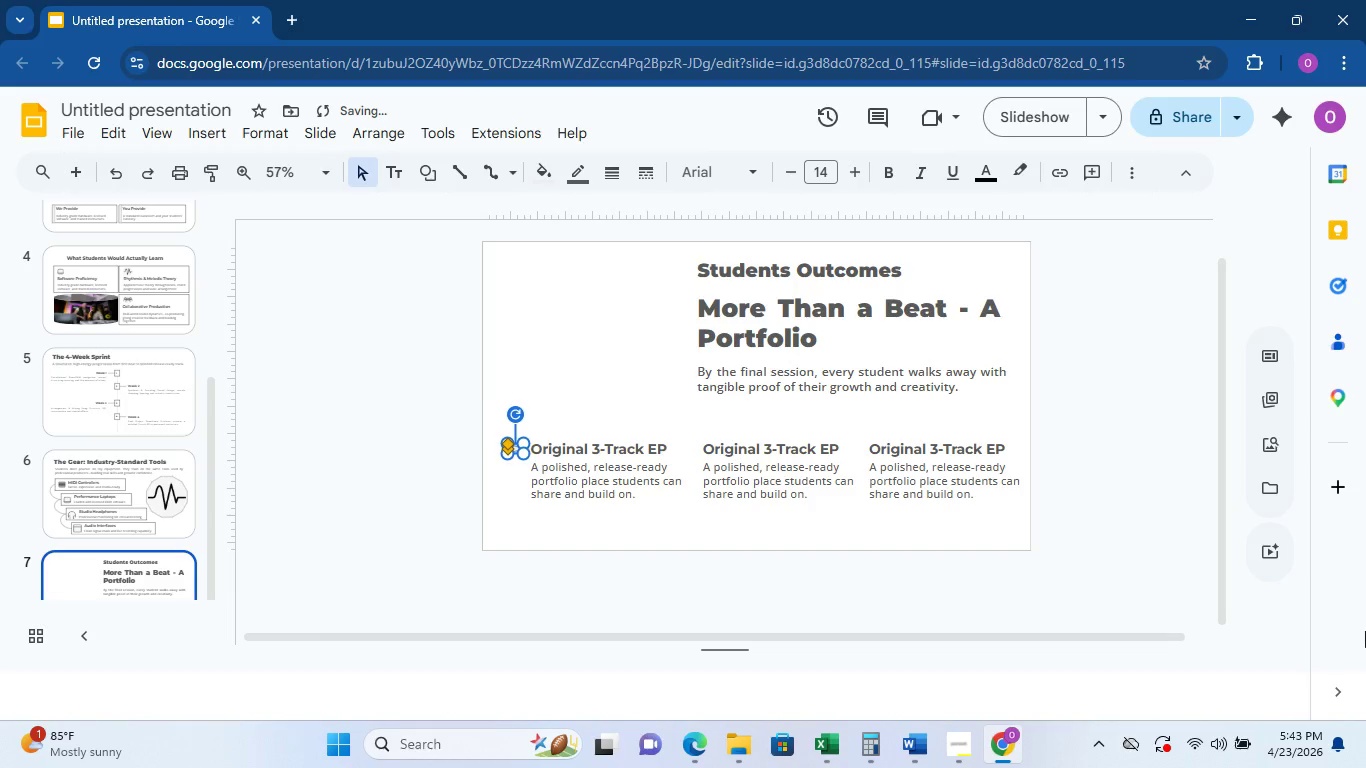 
key(Control+D)
 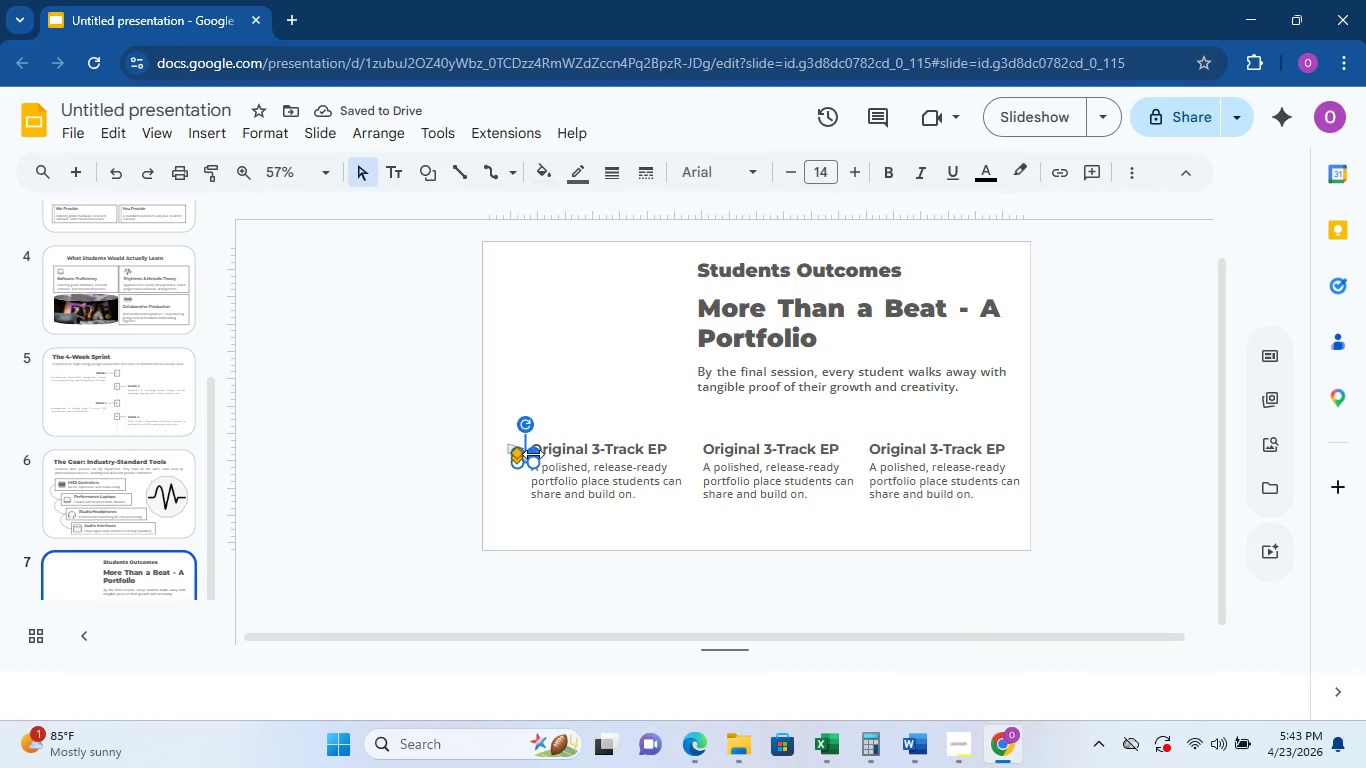 
wait(8.86)
 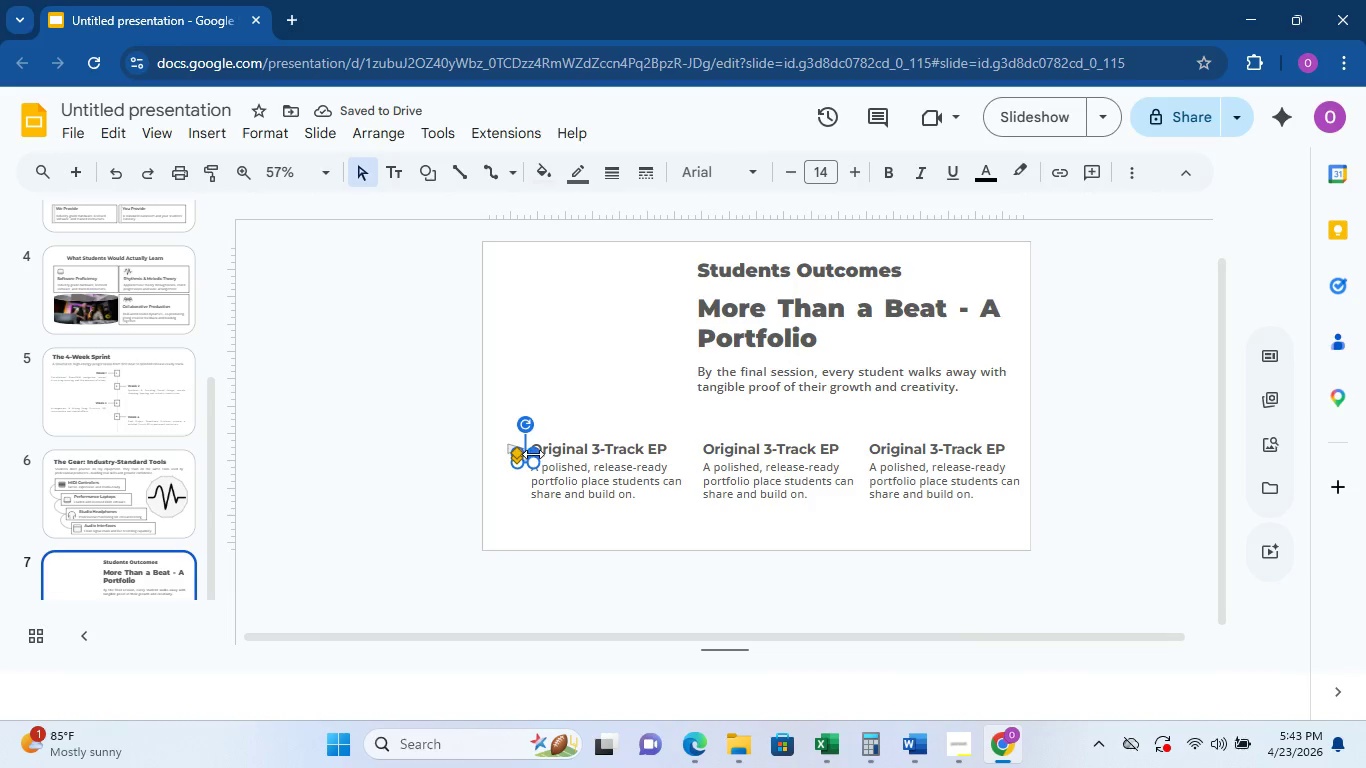 
hold_key(key=ArrowRight, duration=1.52)
 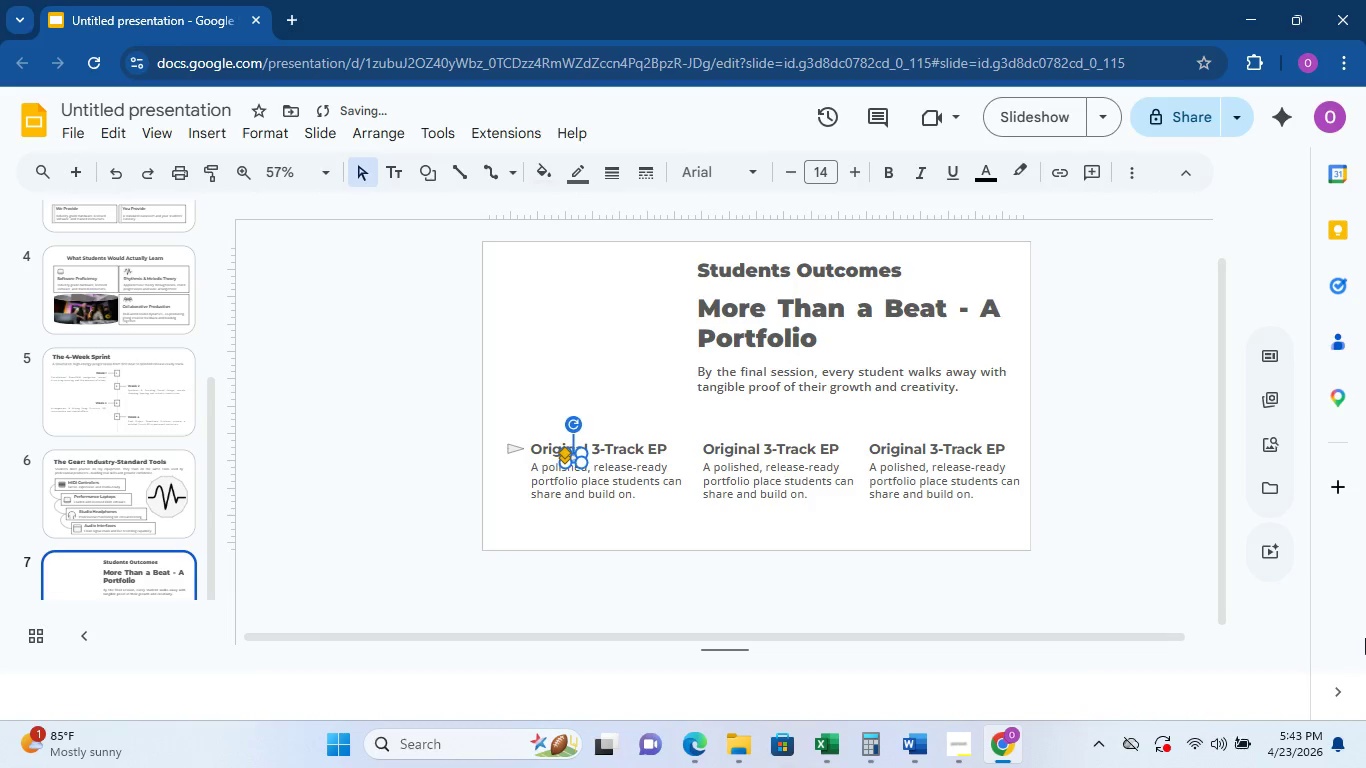 
hold_key(key=ArrowRight, duration=1.5)
 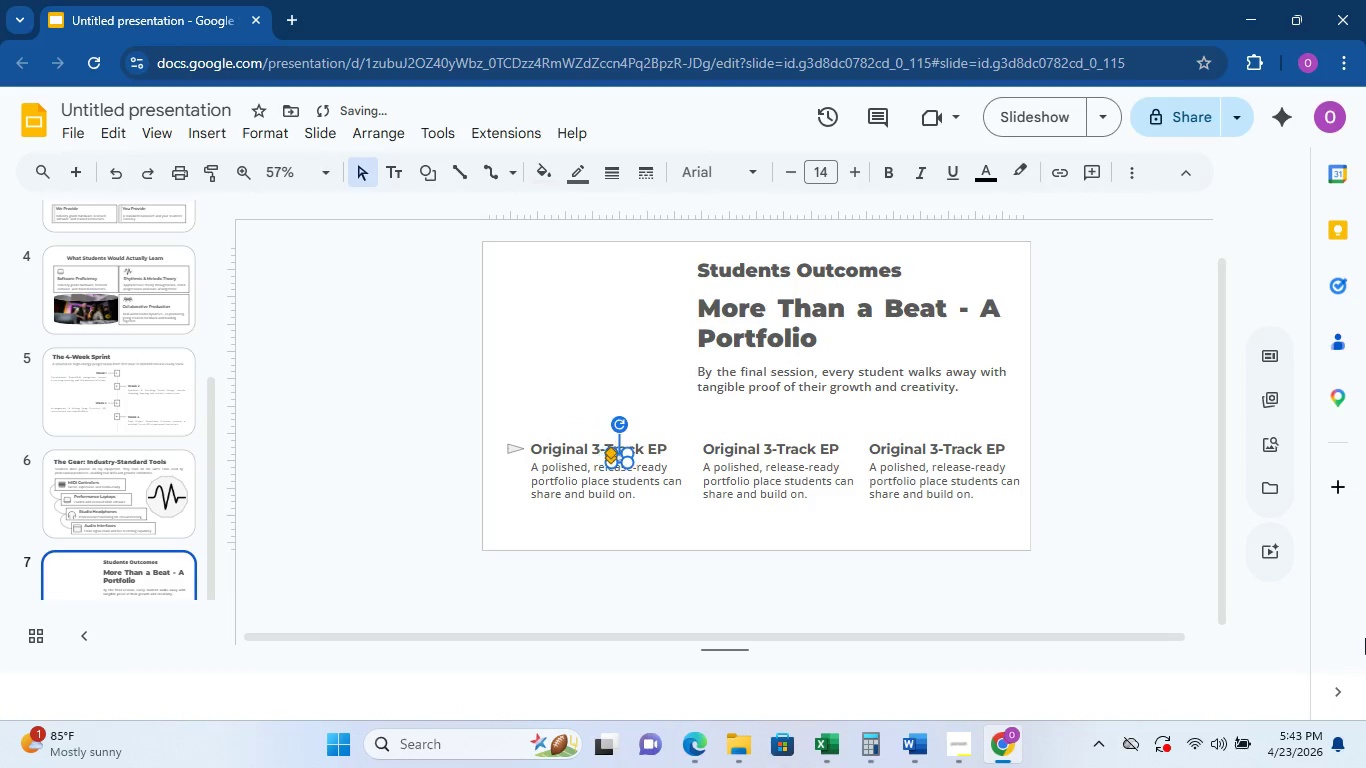 
hold_key(key=ArrowRight, duration=1.5)
 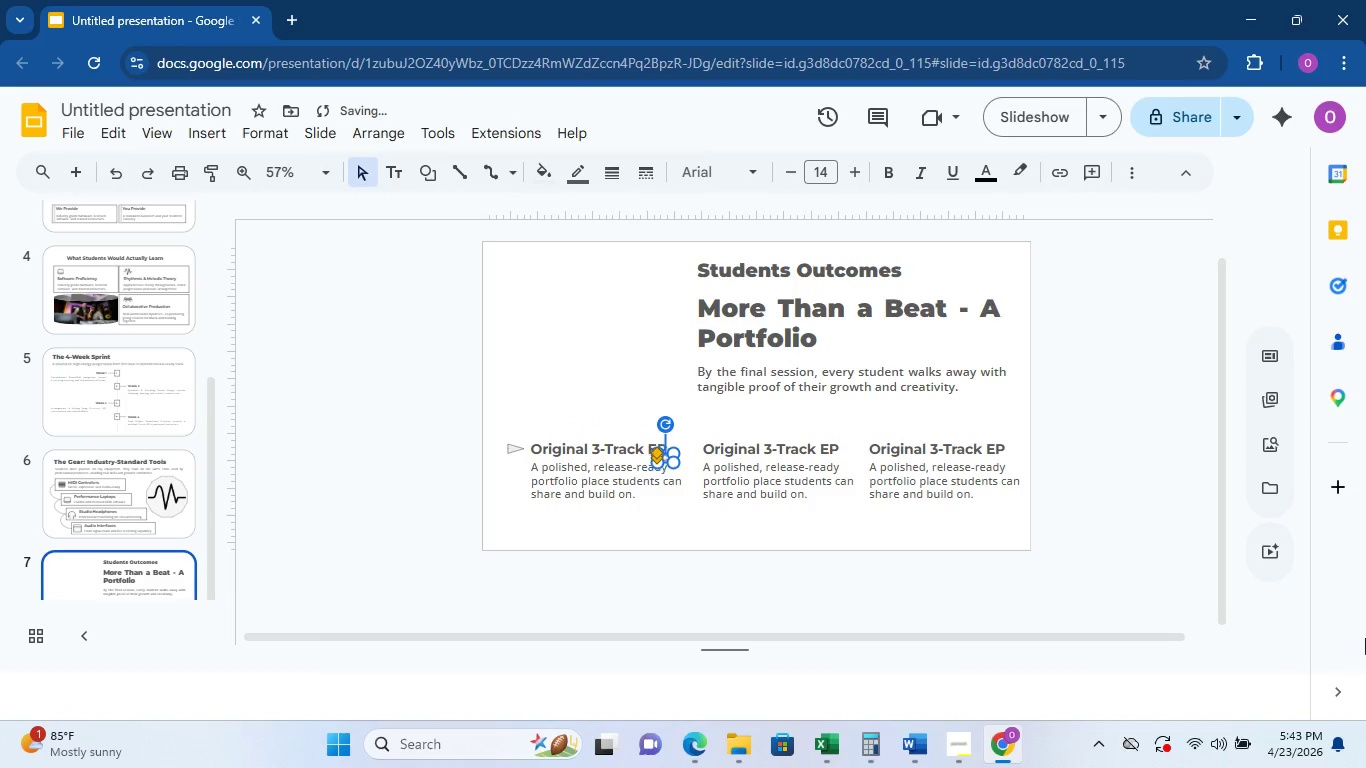 
hold_key(key=ArrowRight, duration=1.02)
 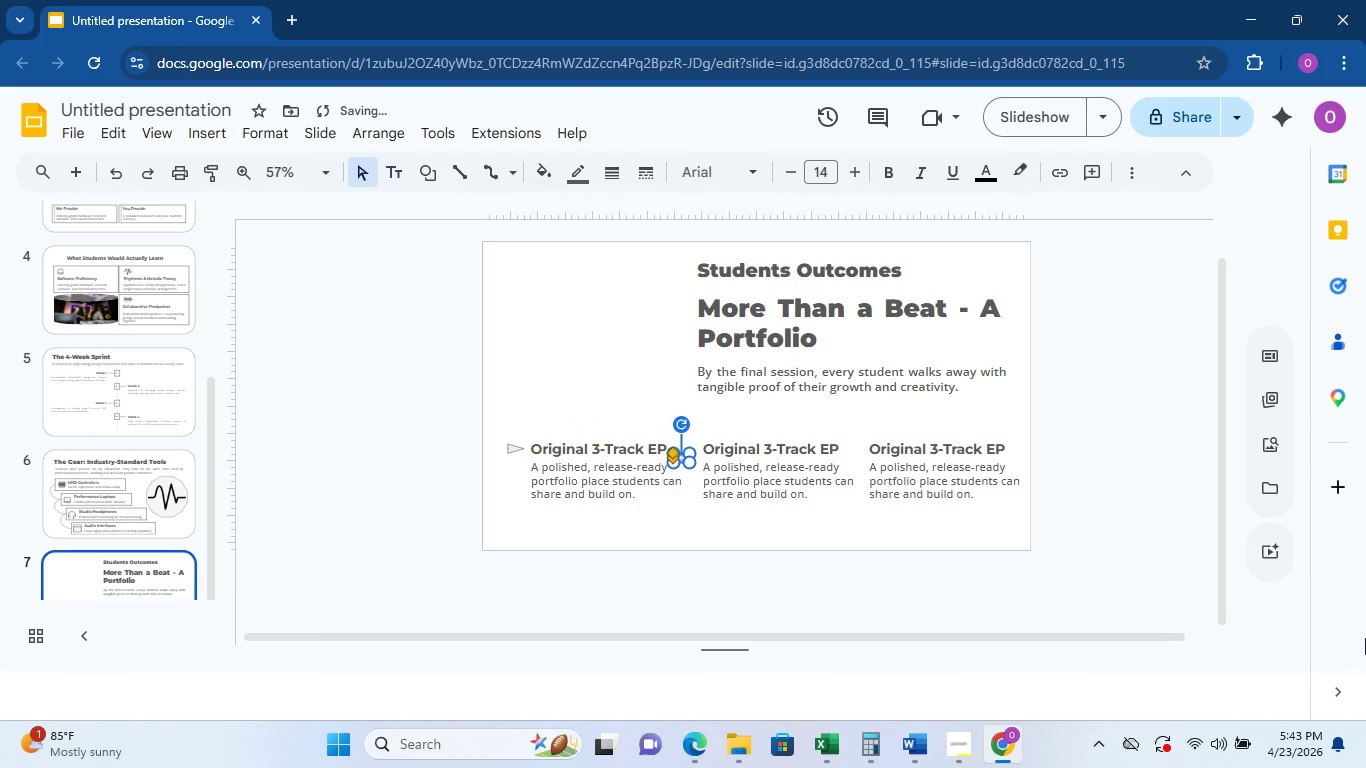 
key(ArrowRight)
 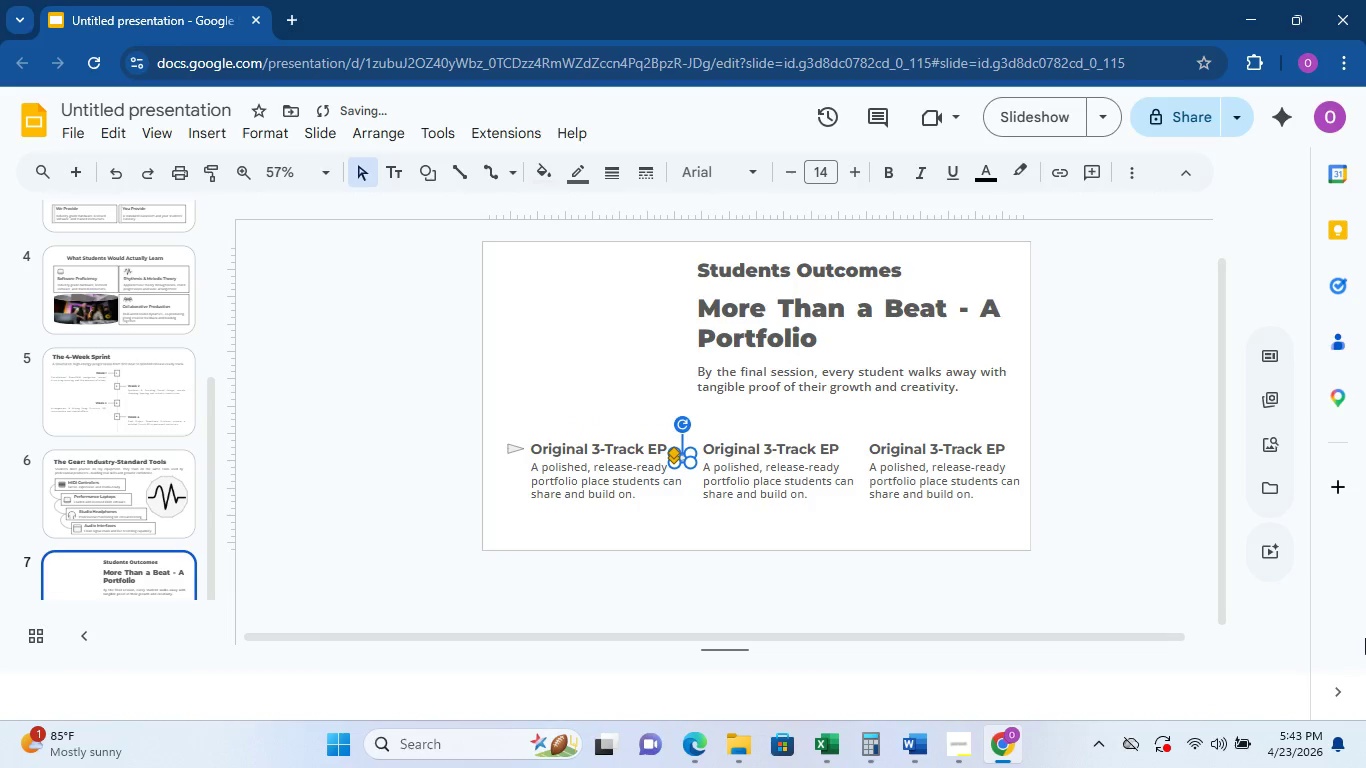 
key(ArrowRight)
 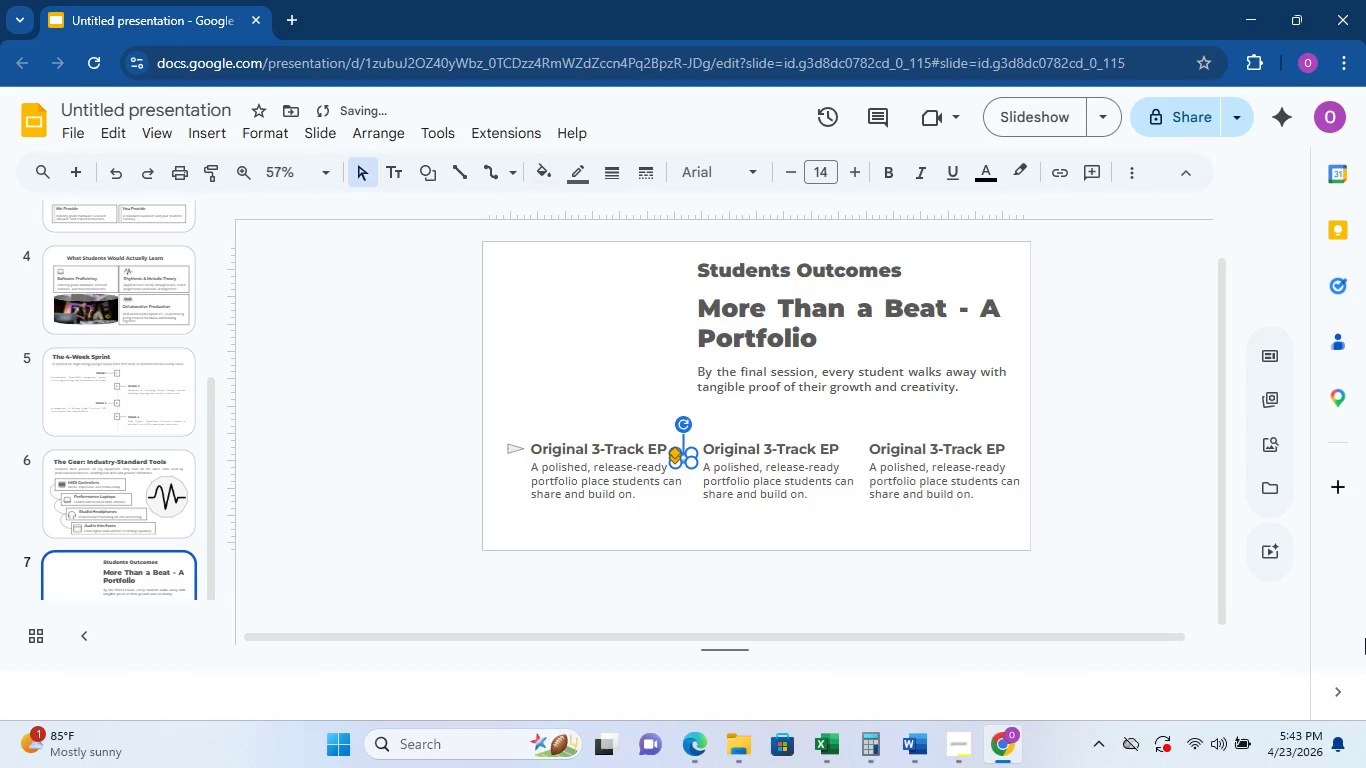 
key(ArrowRight)
 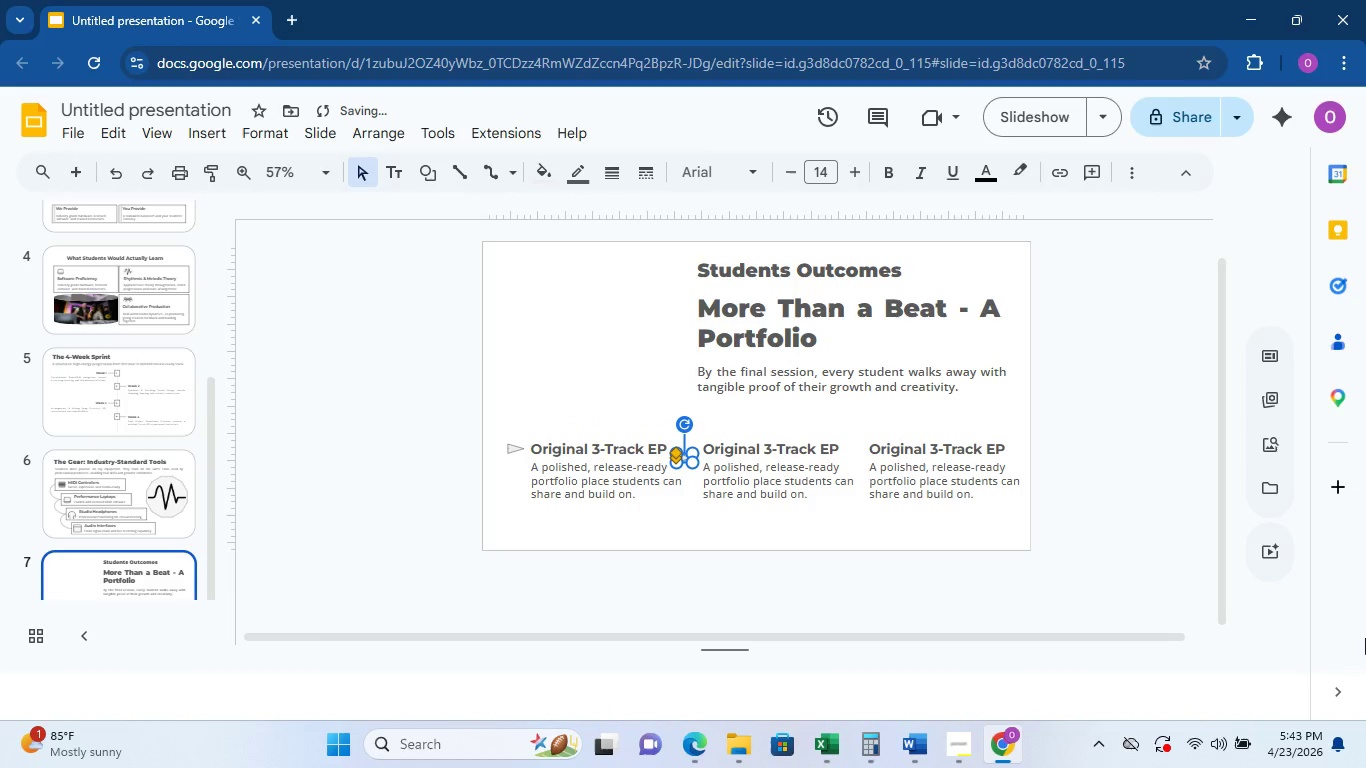 
key(ArrowRight)
 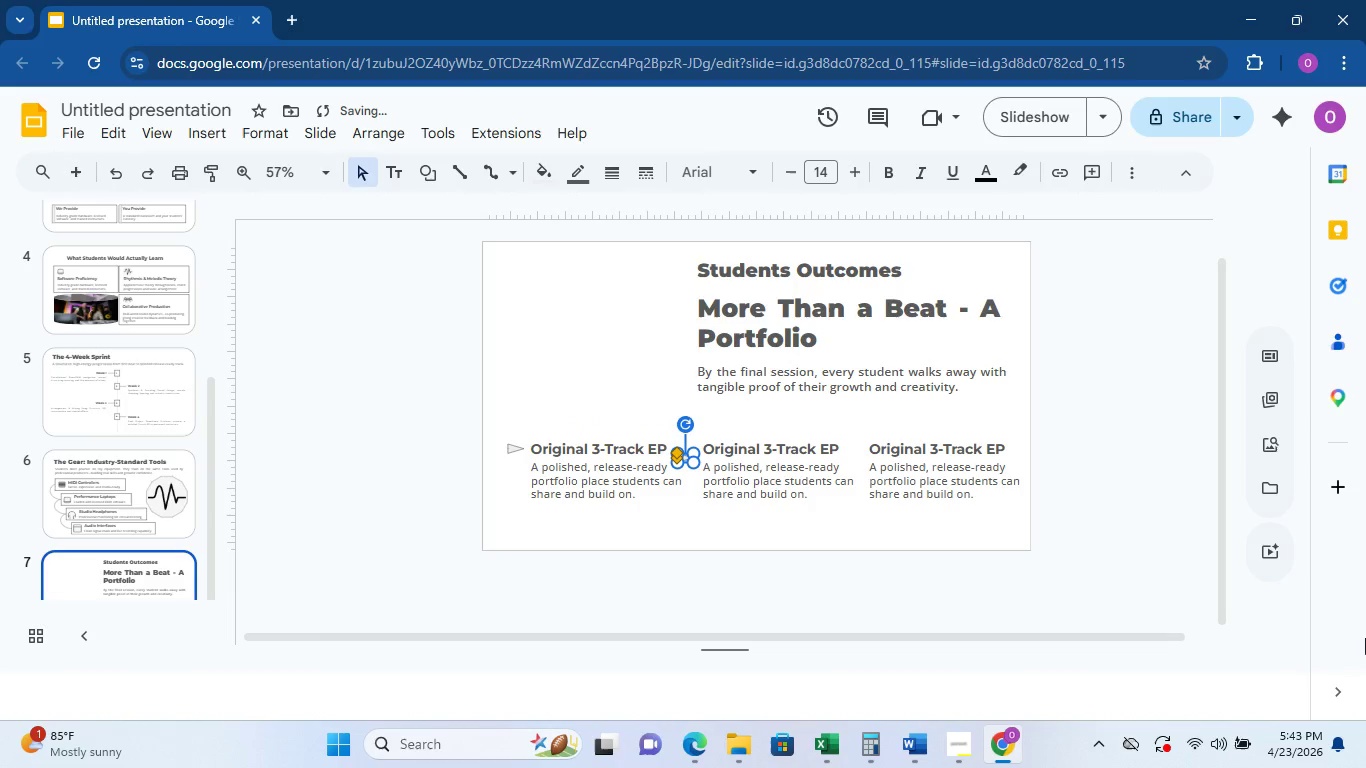 
key(ArrowRight)
 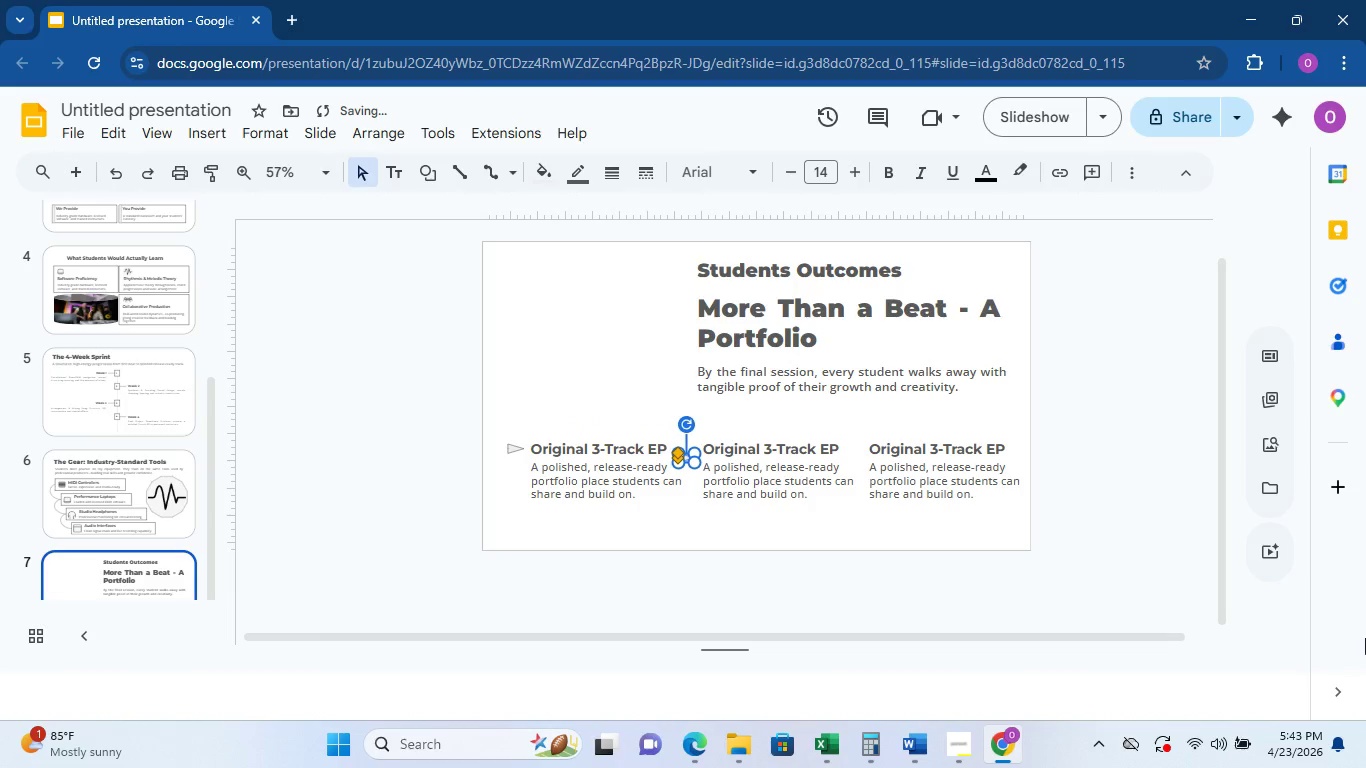 
key(ArrowRight)
 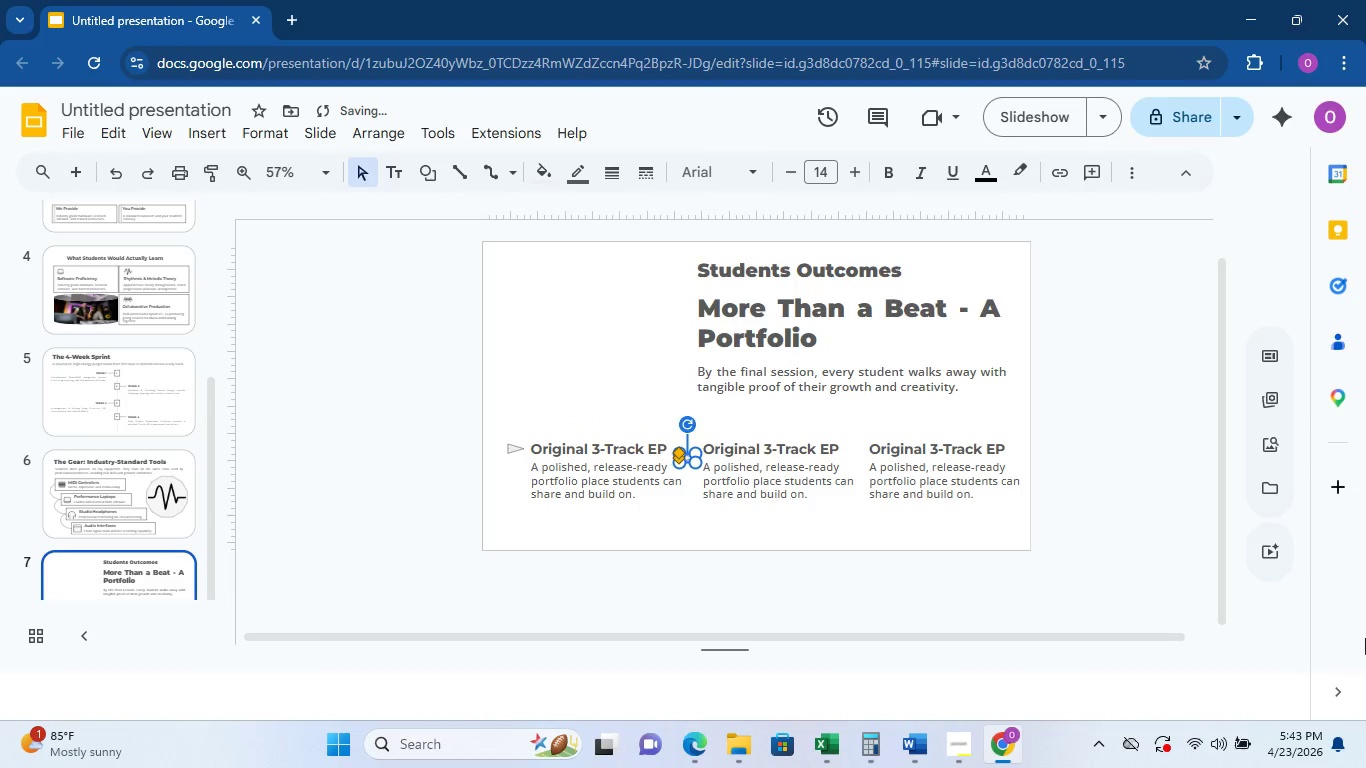 
key(ArrowRight)
 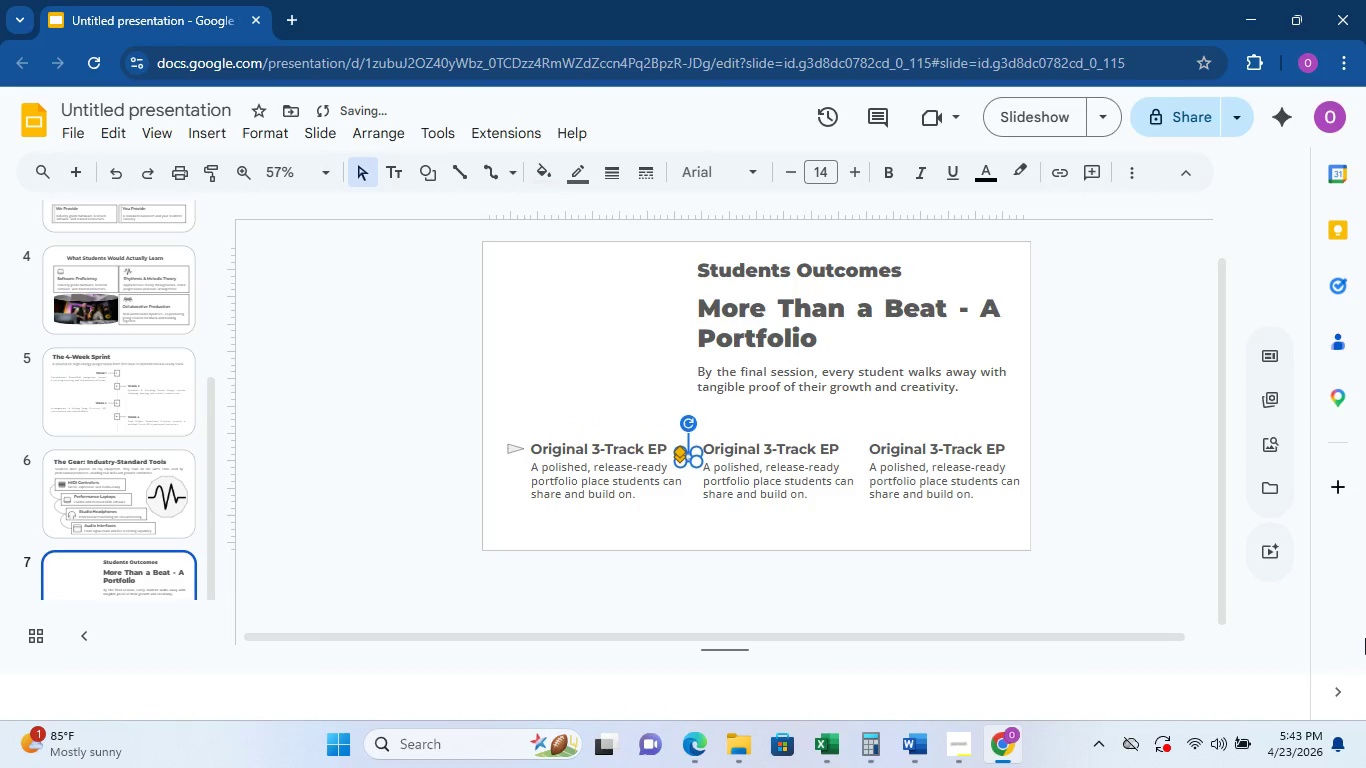 
key(ArrowUp)
 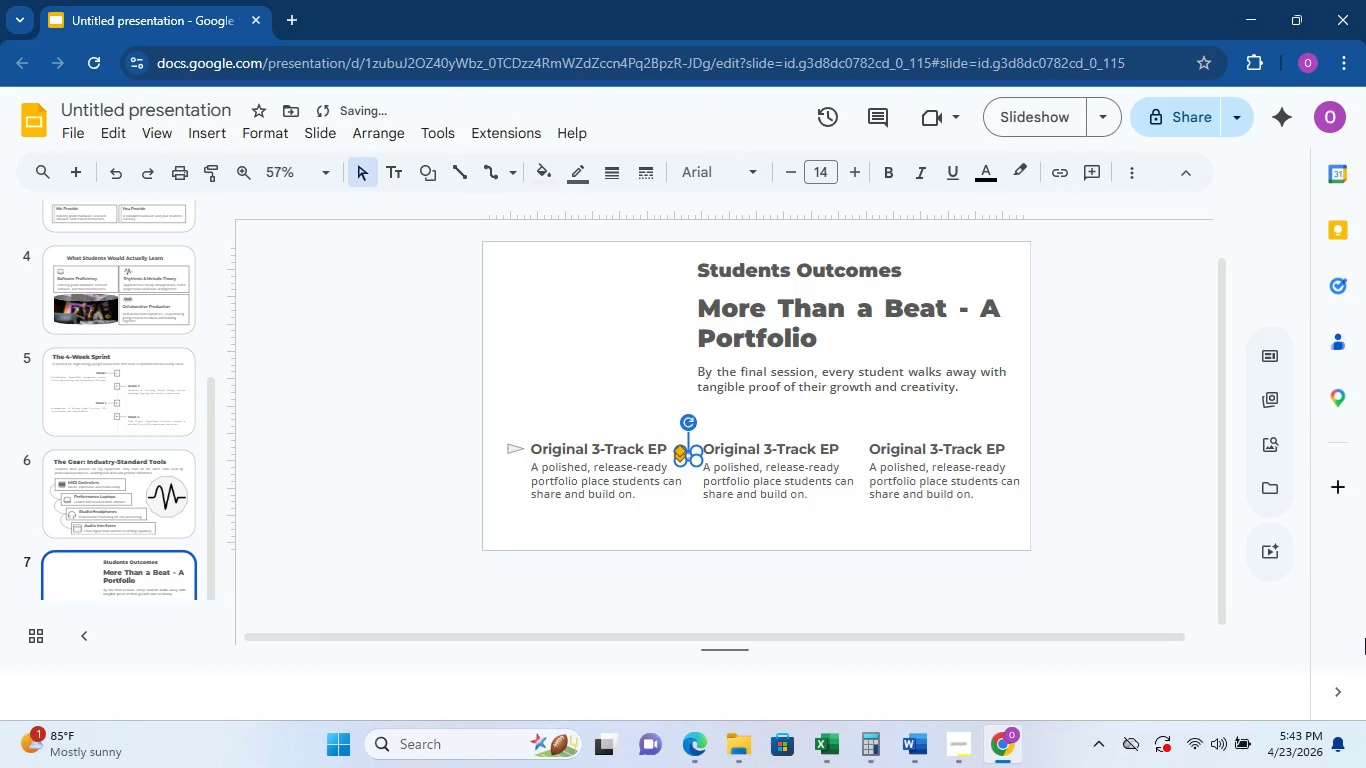 
key(ArrowUp)
 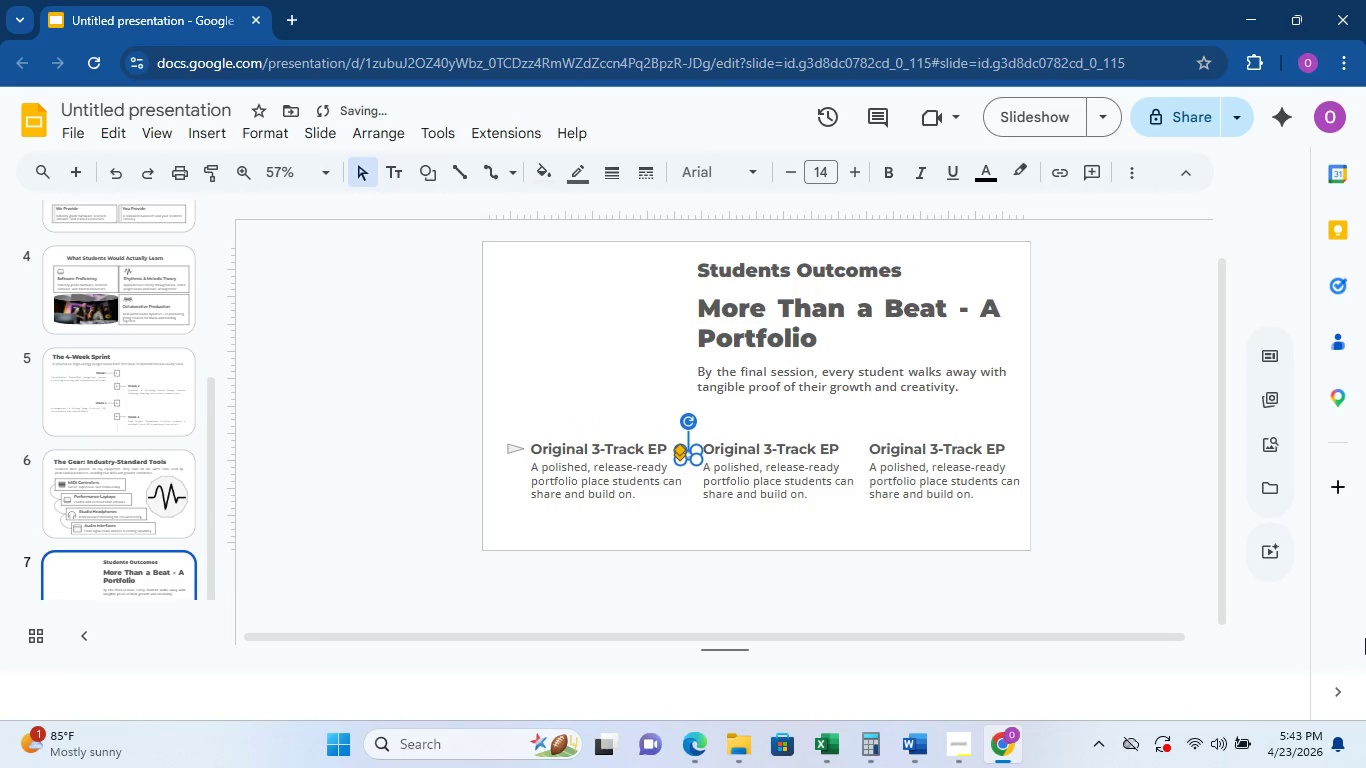 
key(ArrowUp)
 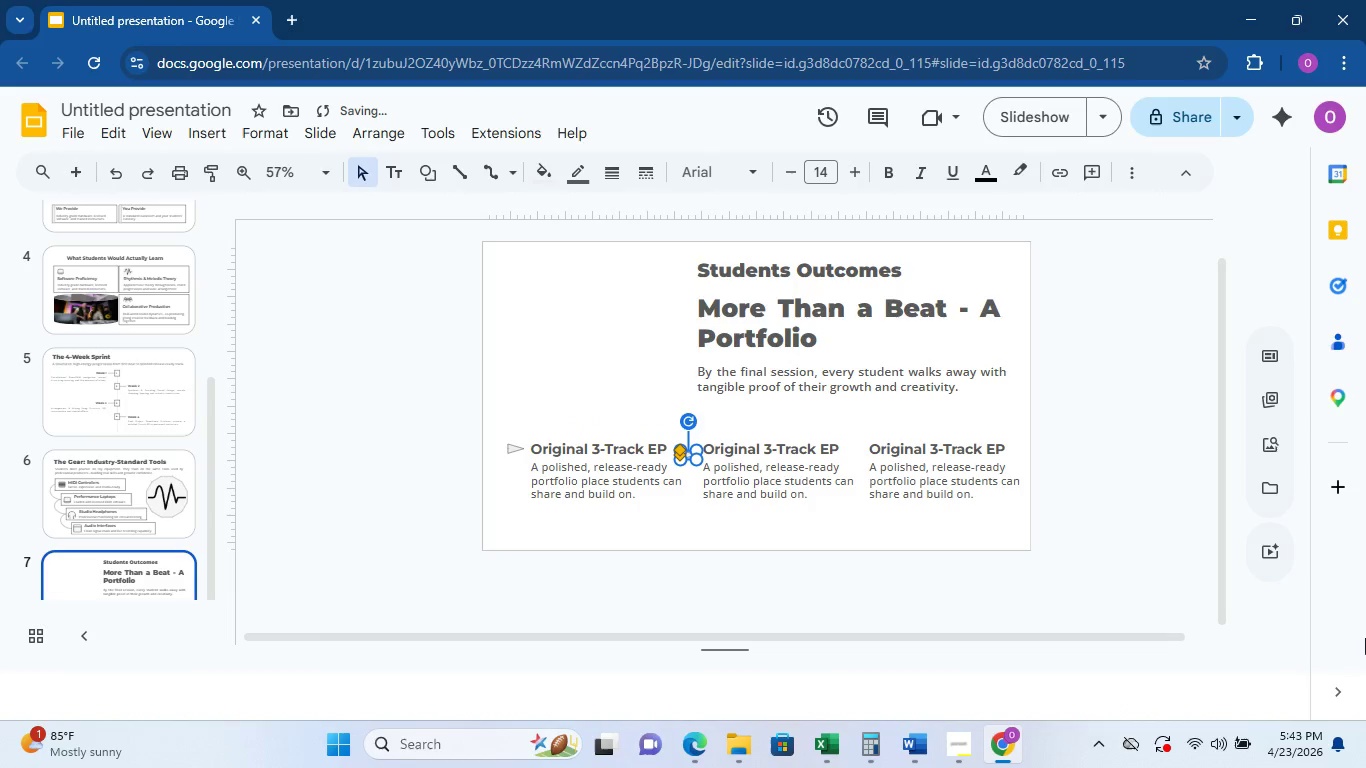 
key(ArrowUp)
 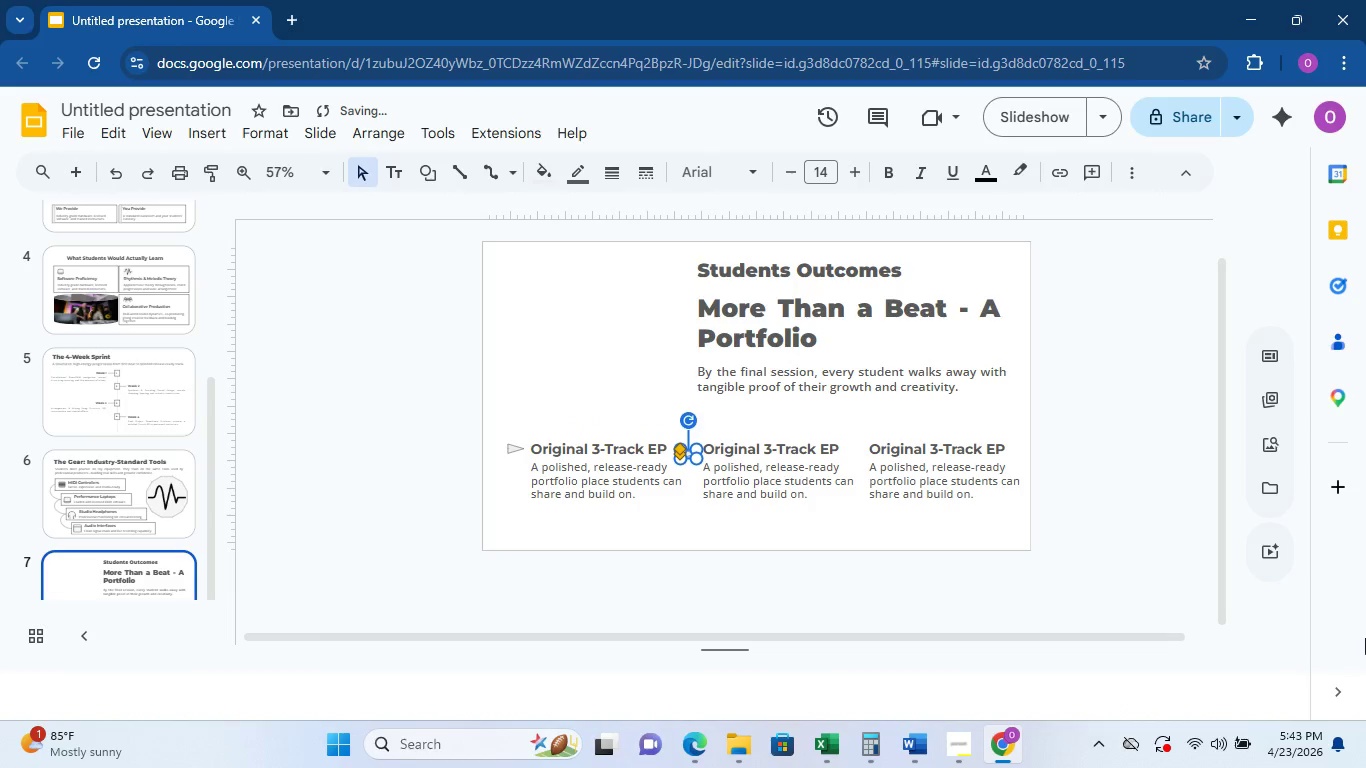 
key(ArrowUp)
 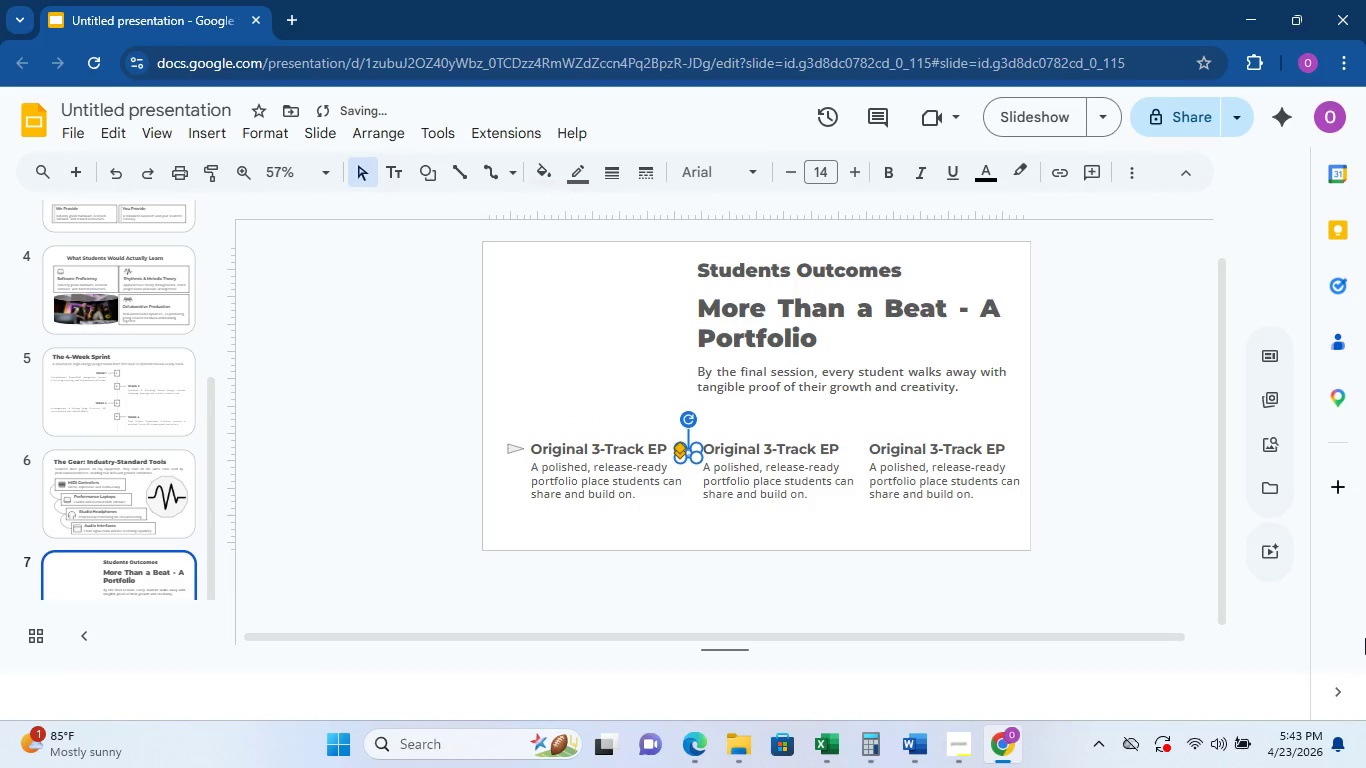 
key(ArrowUp)
 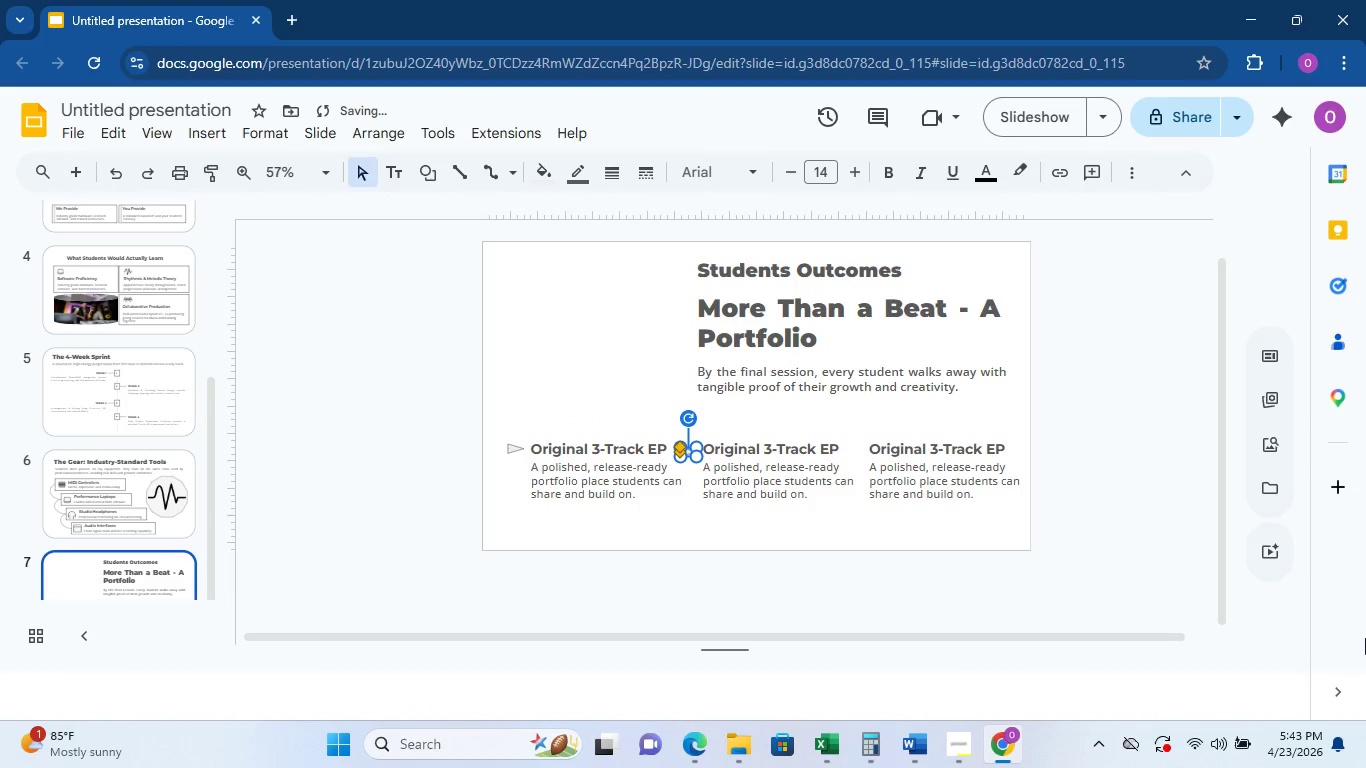 
key(ArrowUp)
 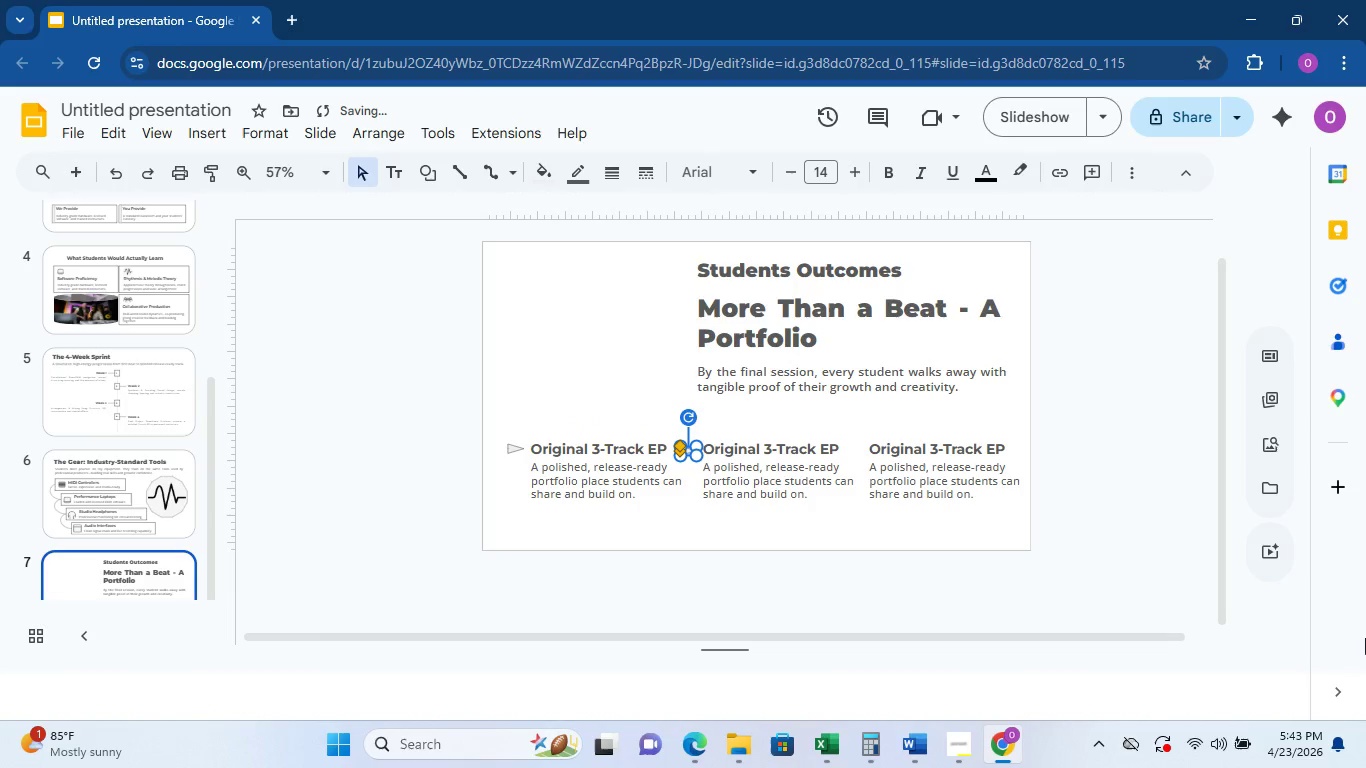 
key(ArrowRight)
 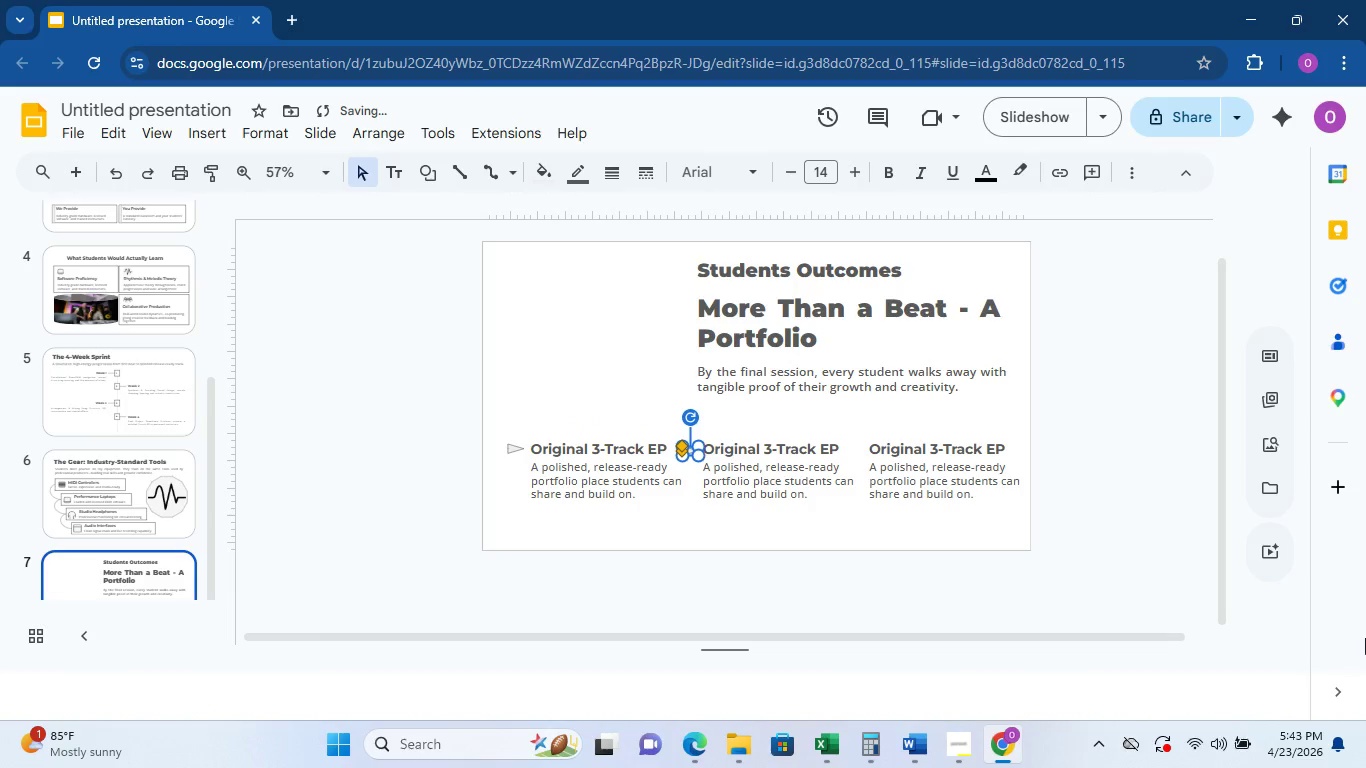 
key(ArrowRight)
 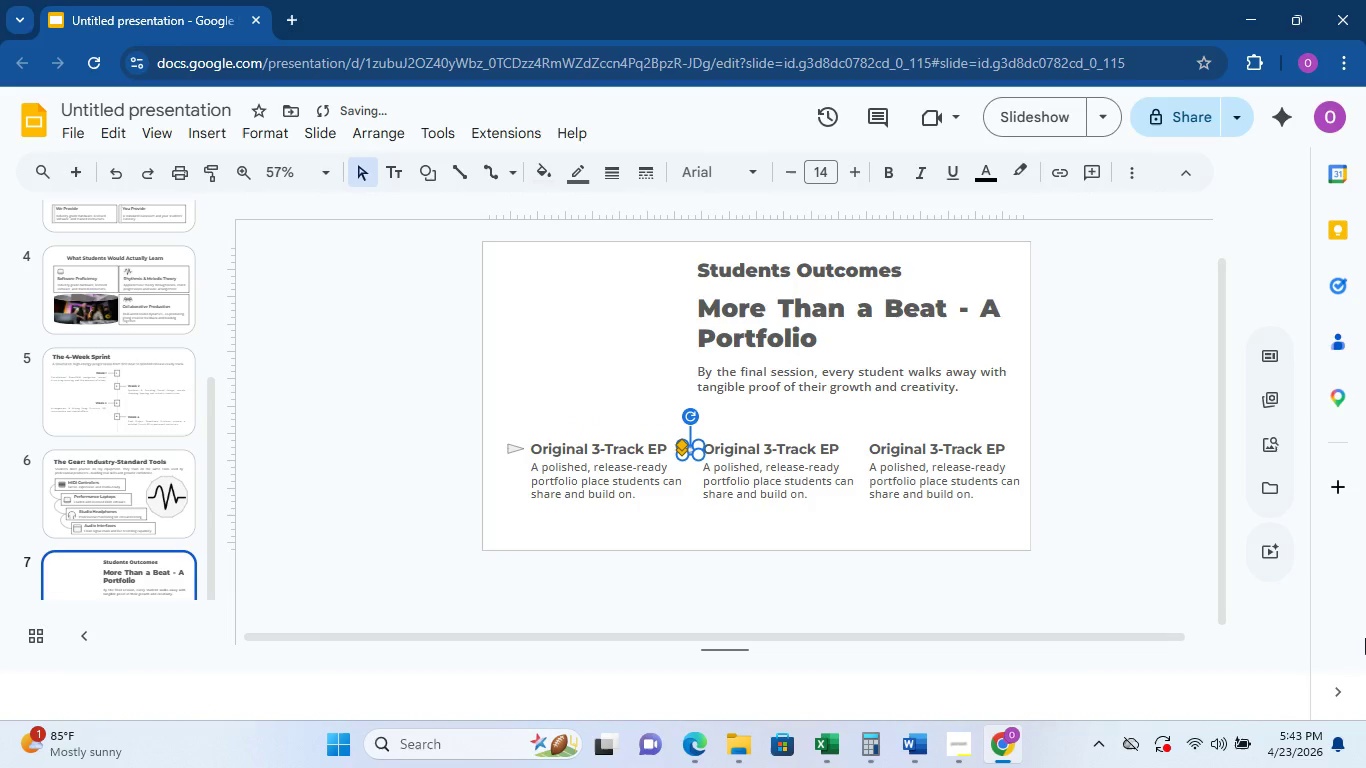 
key(ArrowUp)
 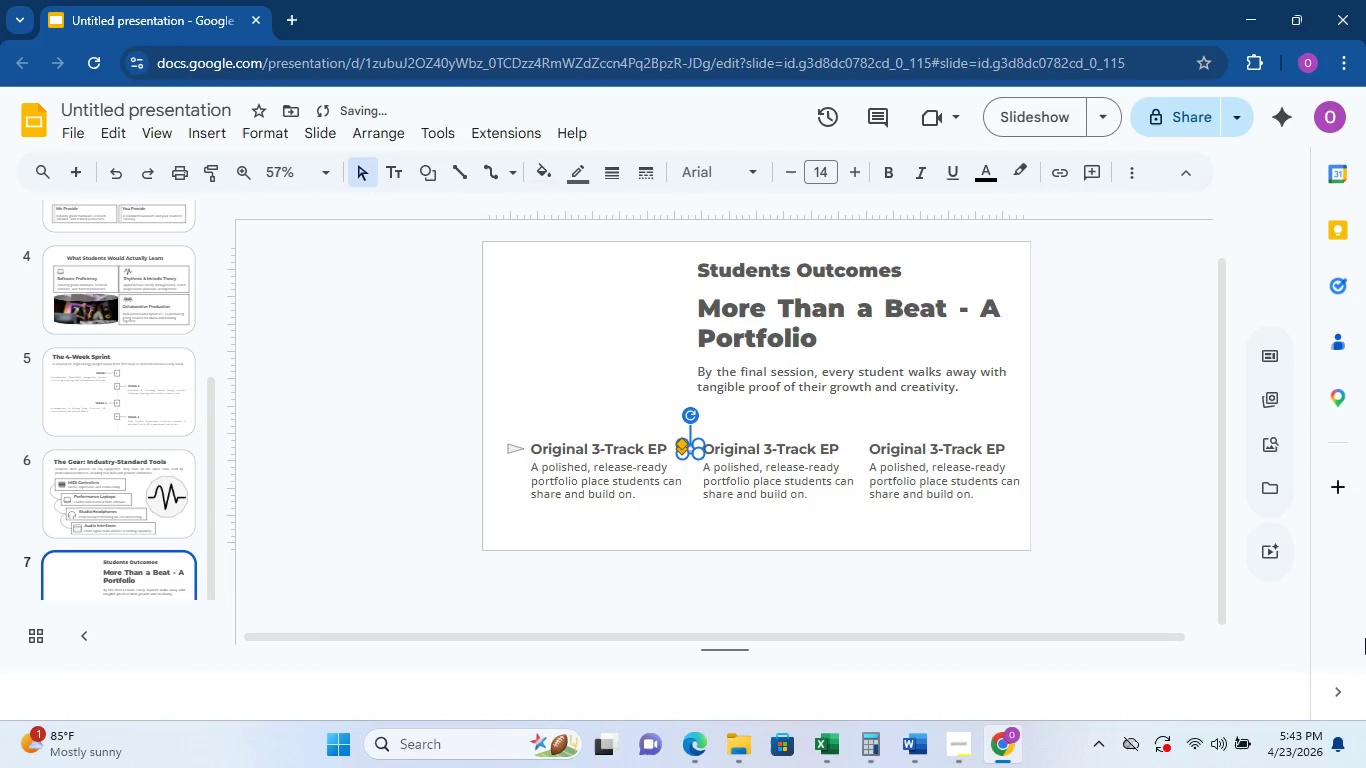 
key(ArrowUp)
 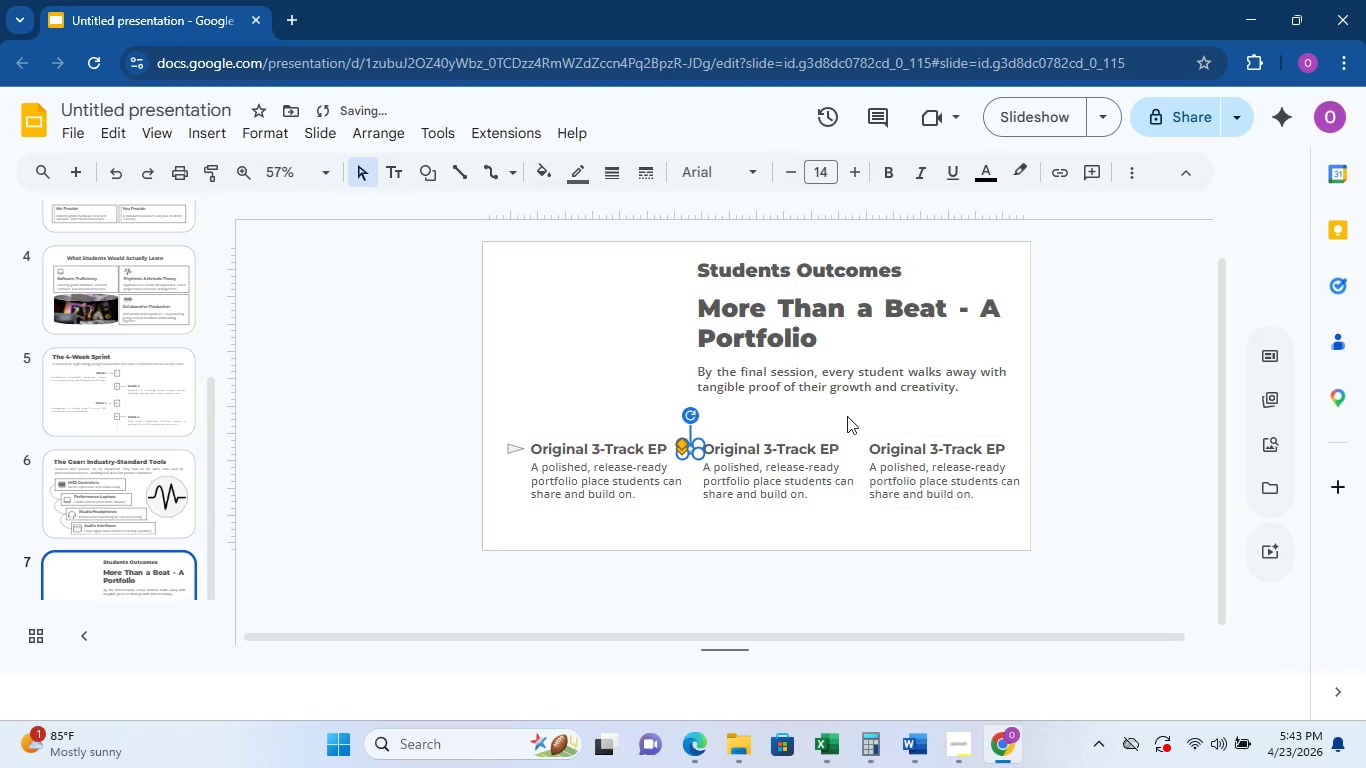 
left_click([788, 410])
 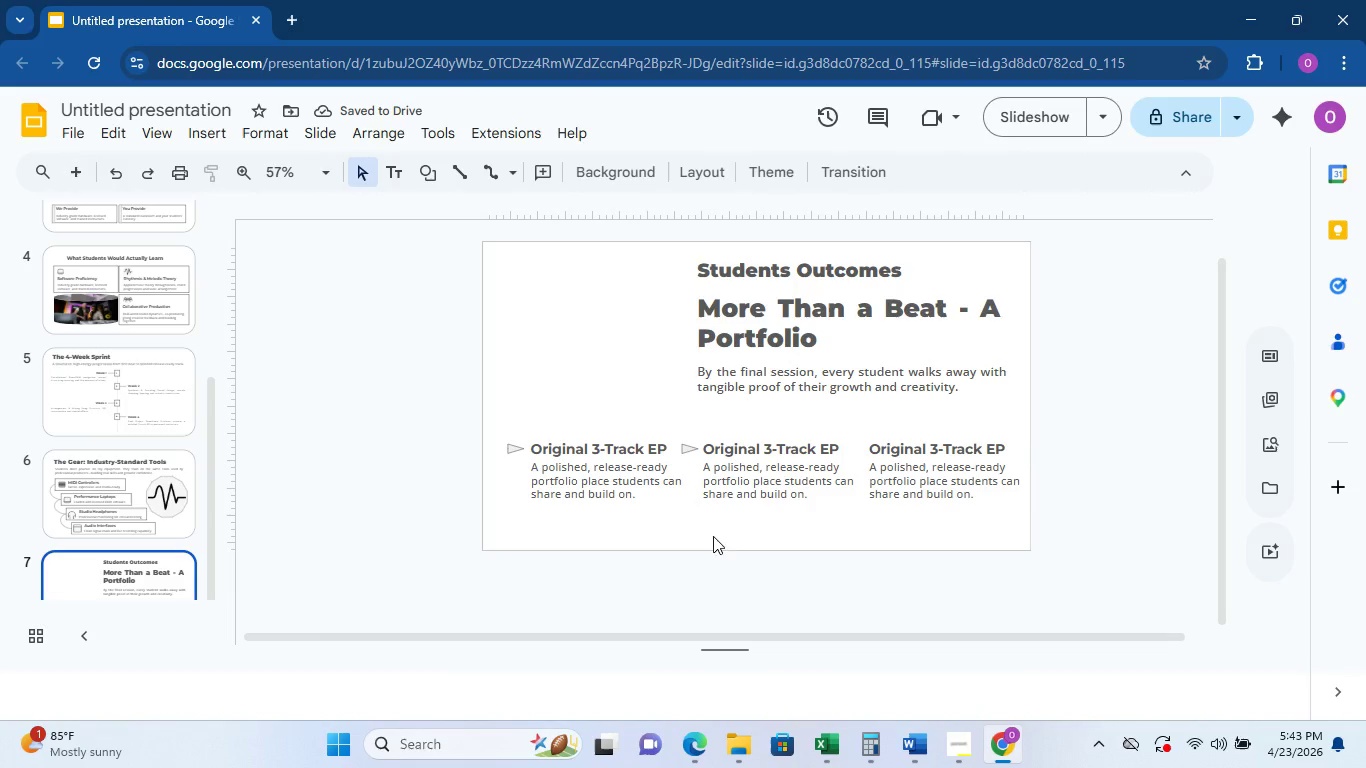 
left_click([681, 448])
 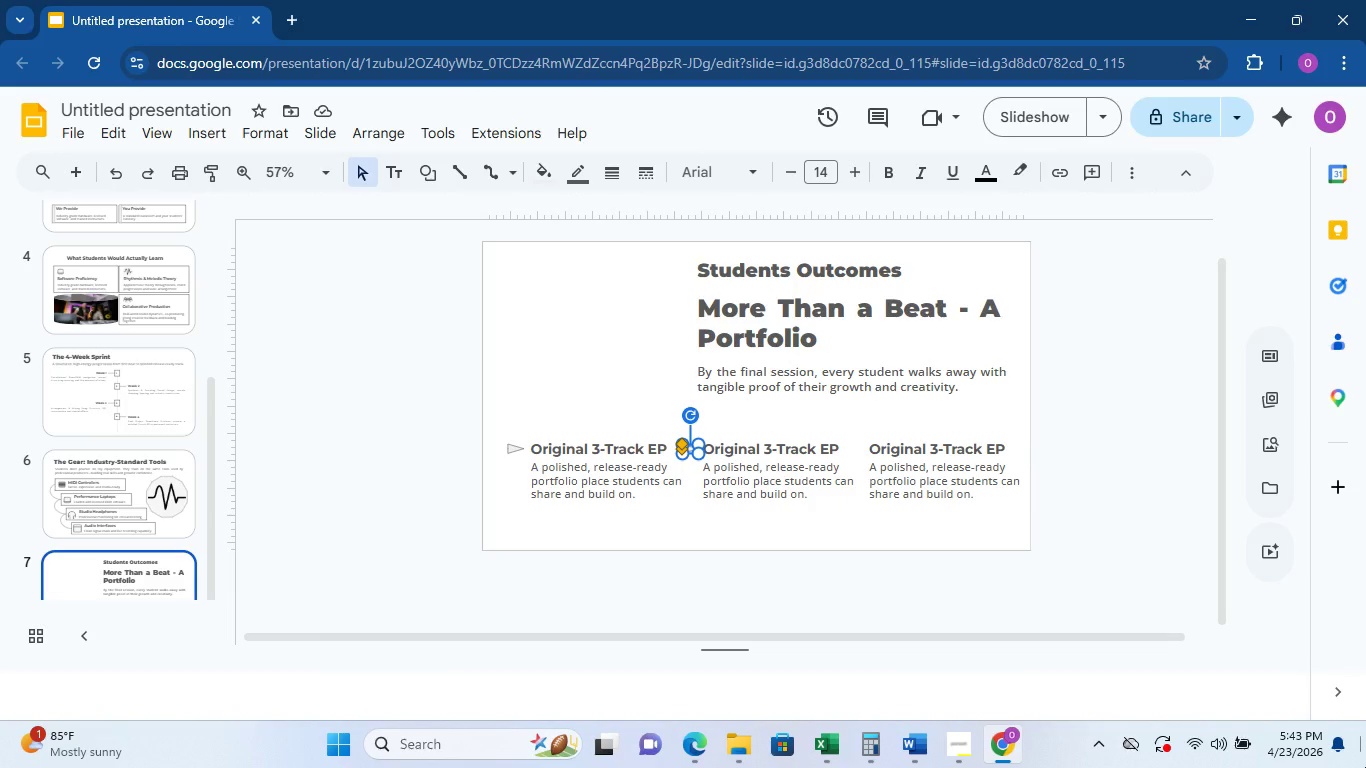 
key(ArrowRight)
 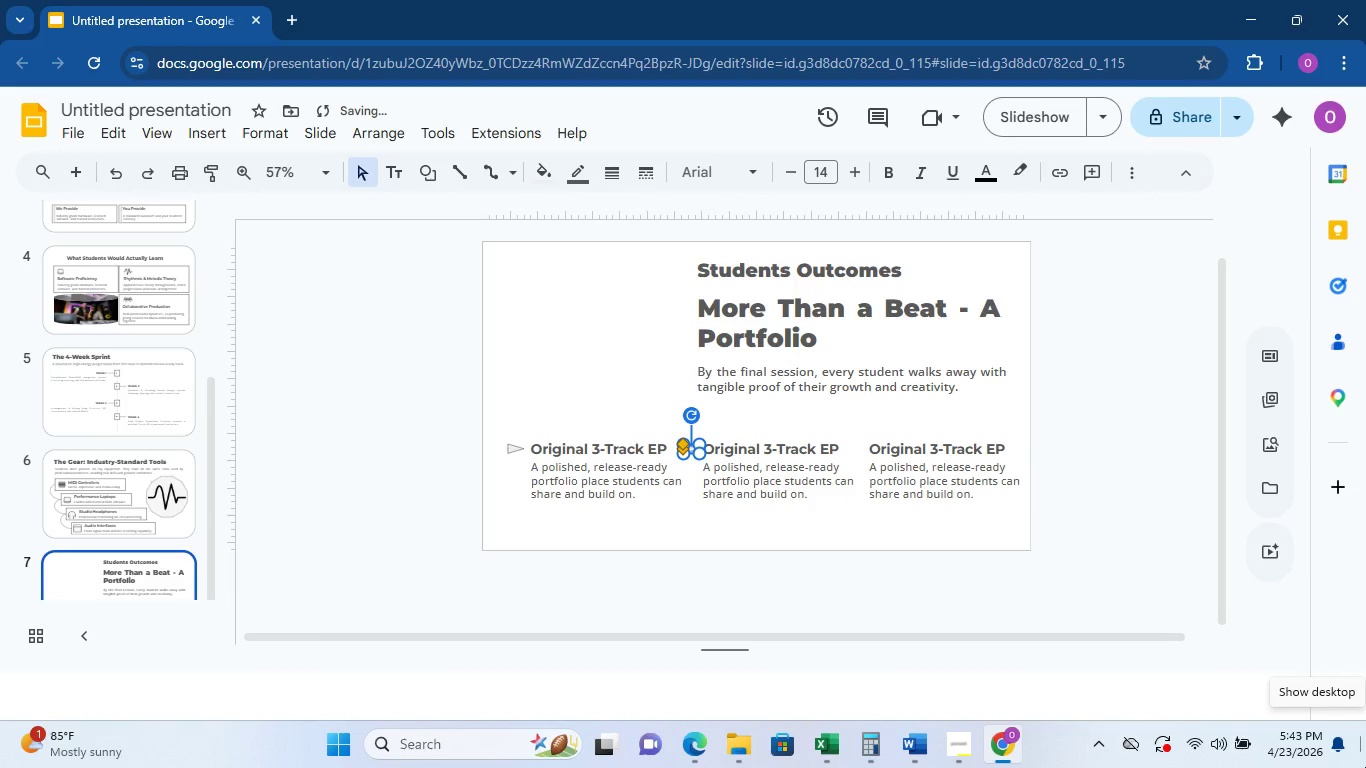 
key(ArrowUp)
 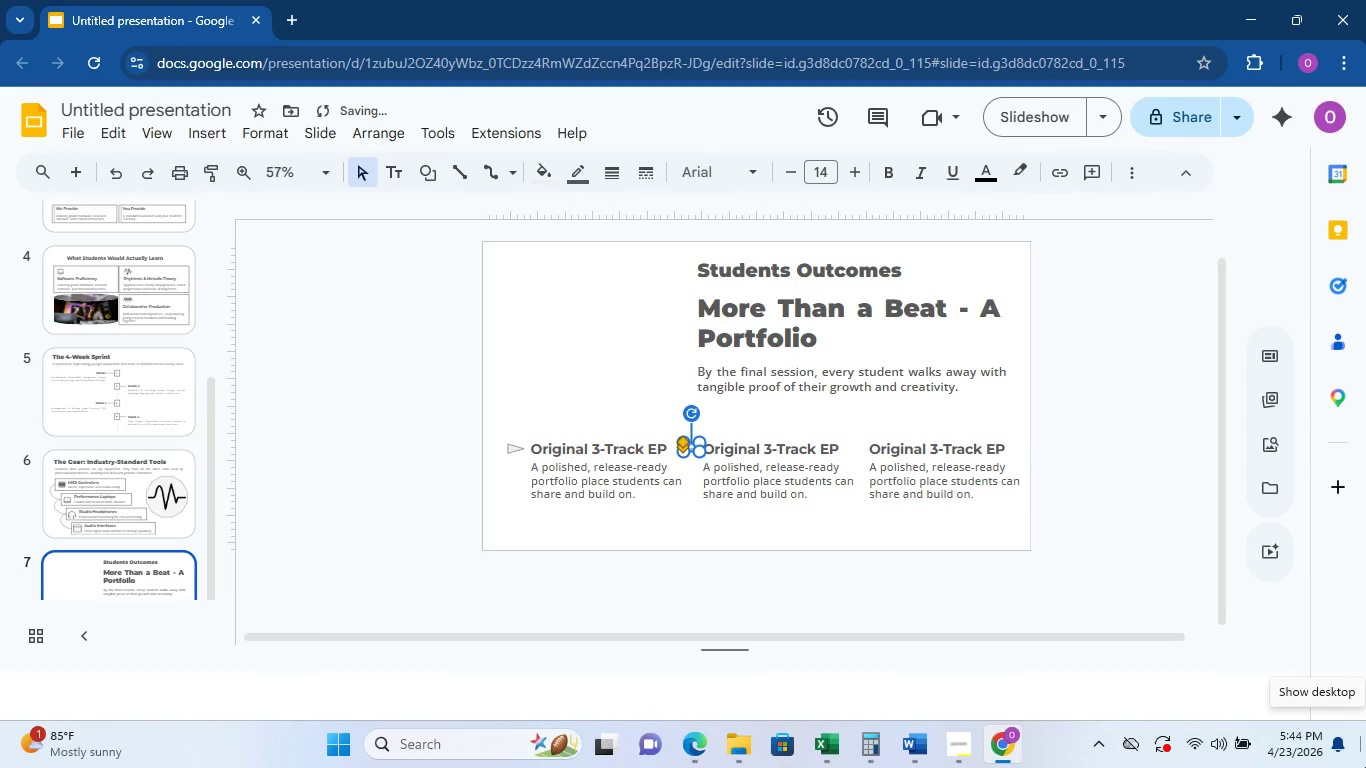 
key(ArrowUp)
 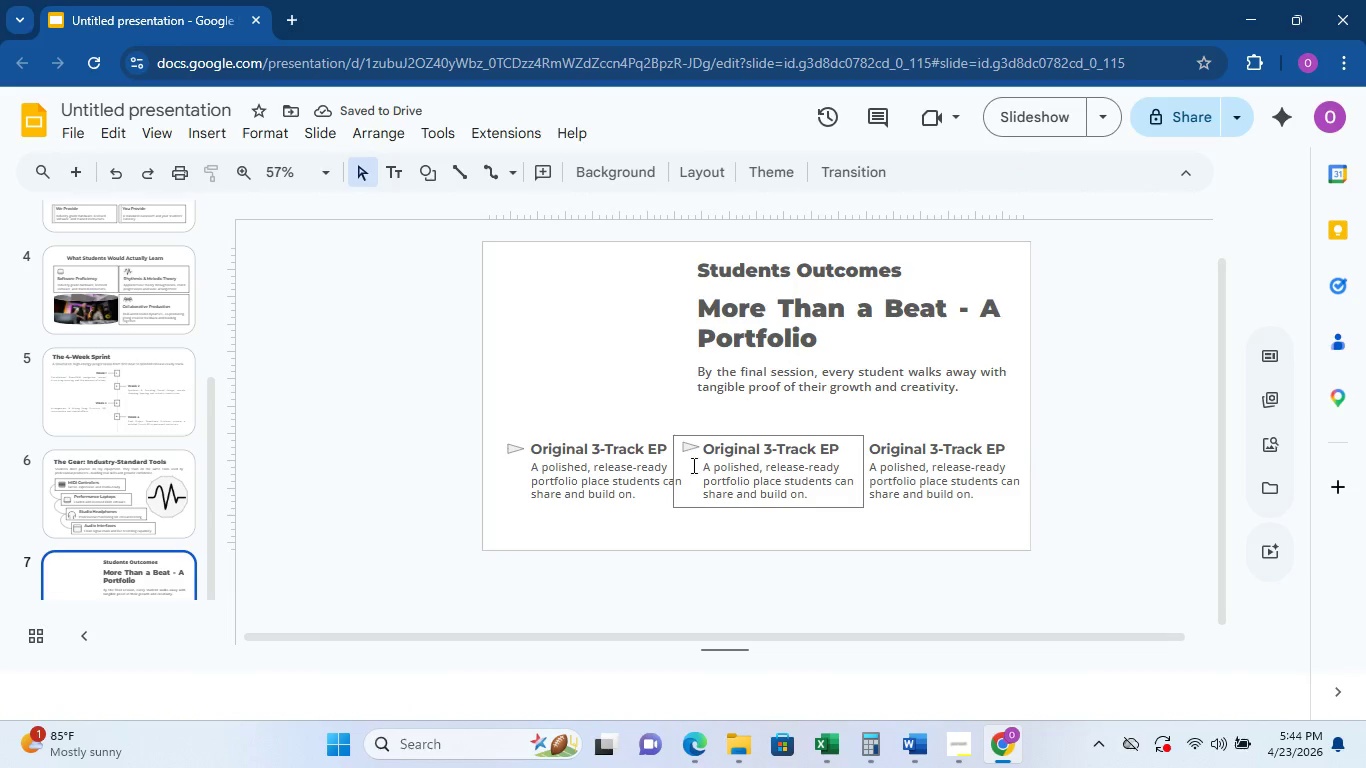 
left_click([690, 447])
 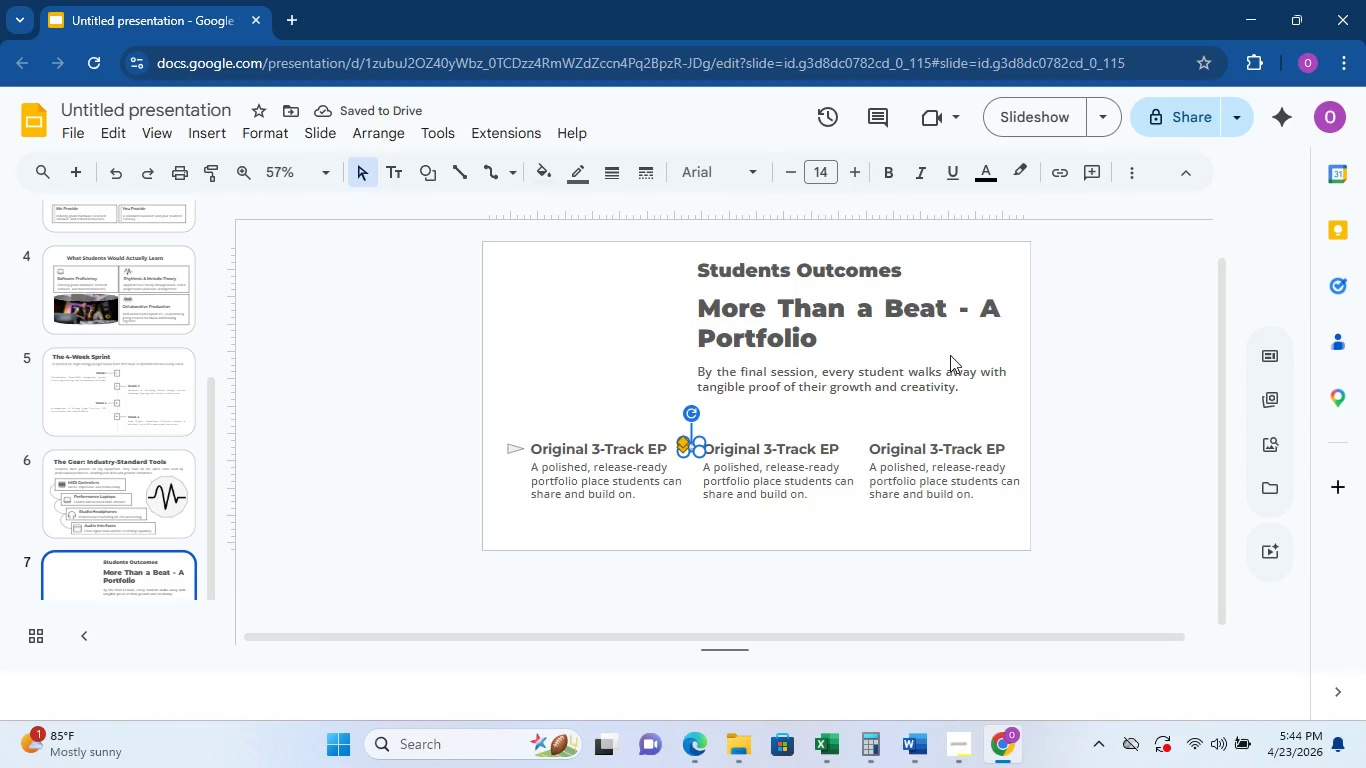 
key(ArrowDown)
 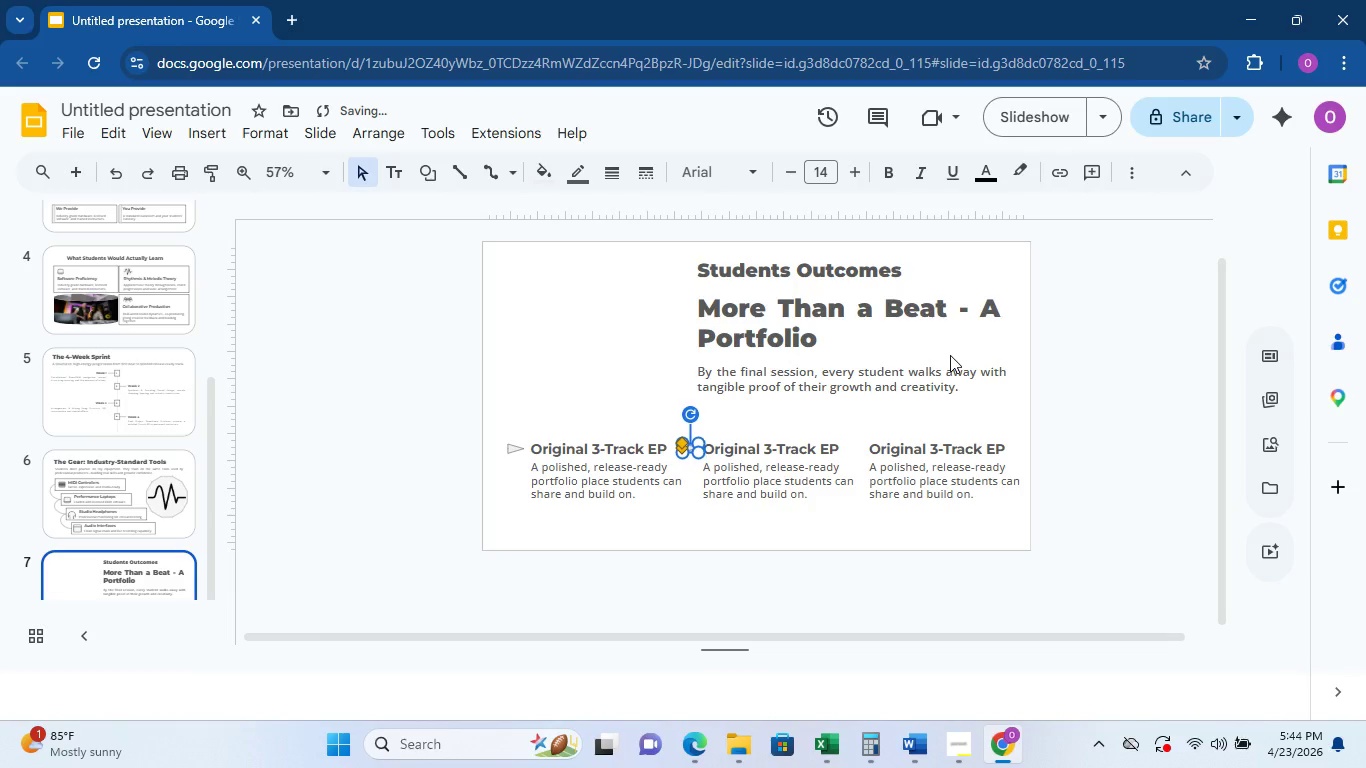 
key(ArrowLeft)
 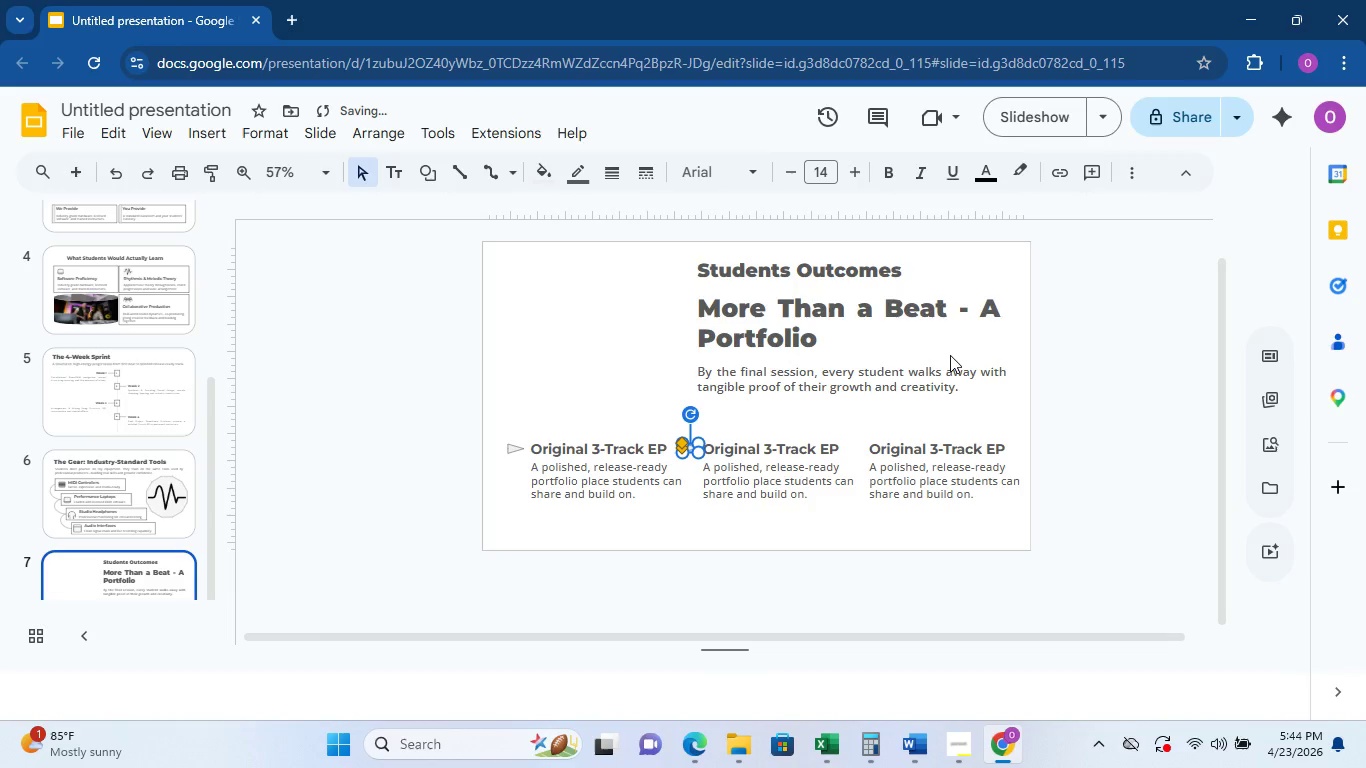 
key(ArrowDown)
 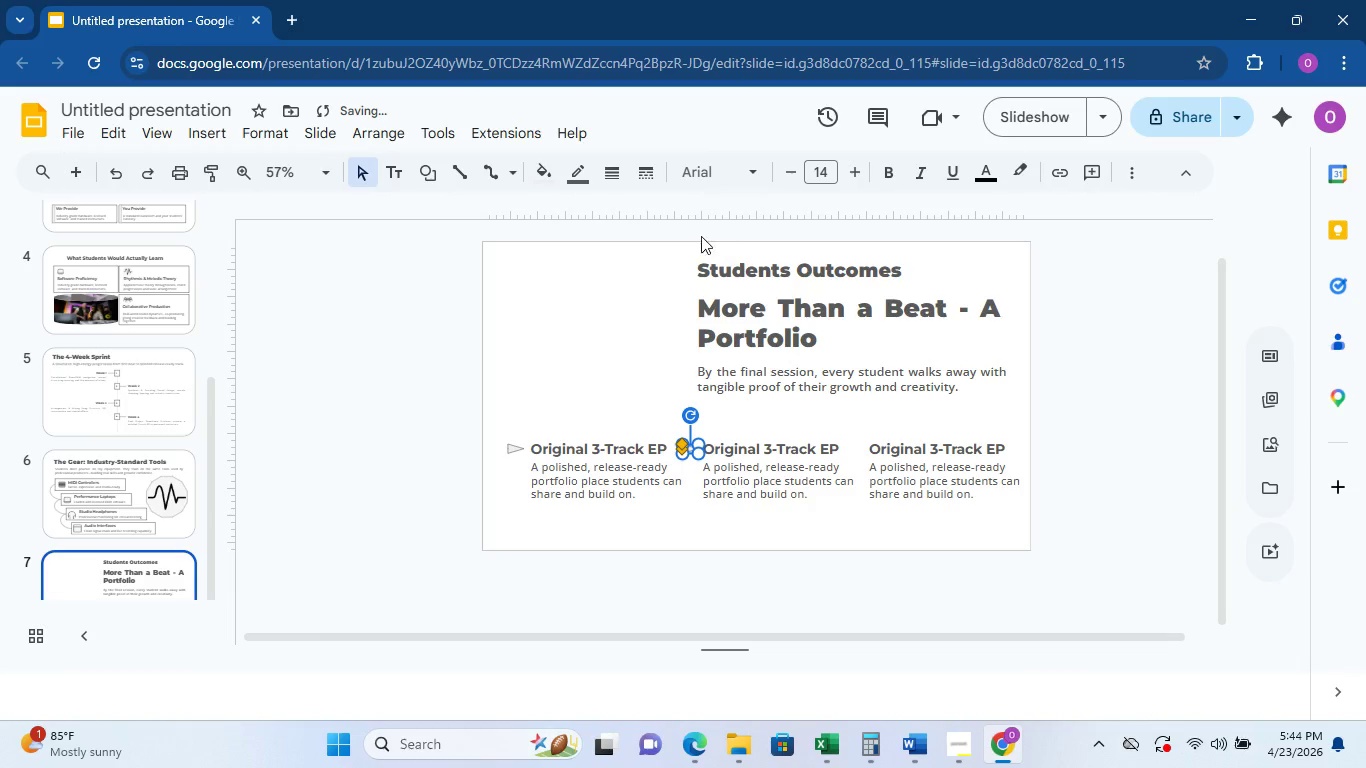 
left_click([664, 368])
 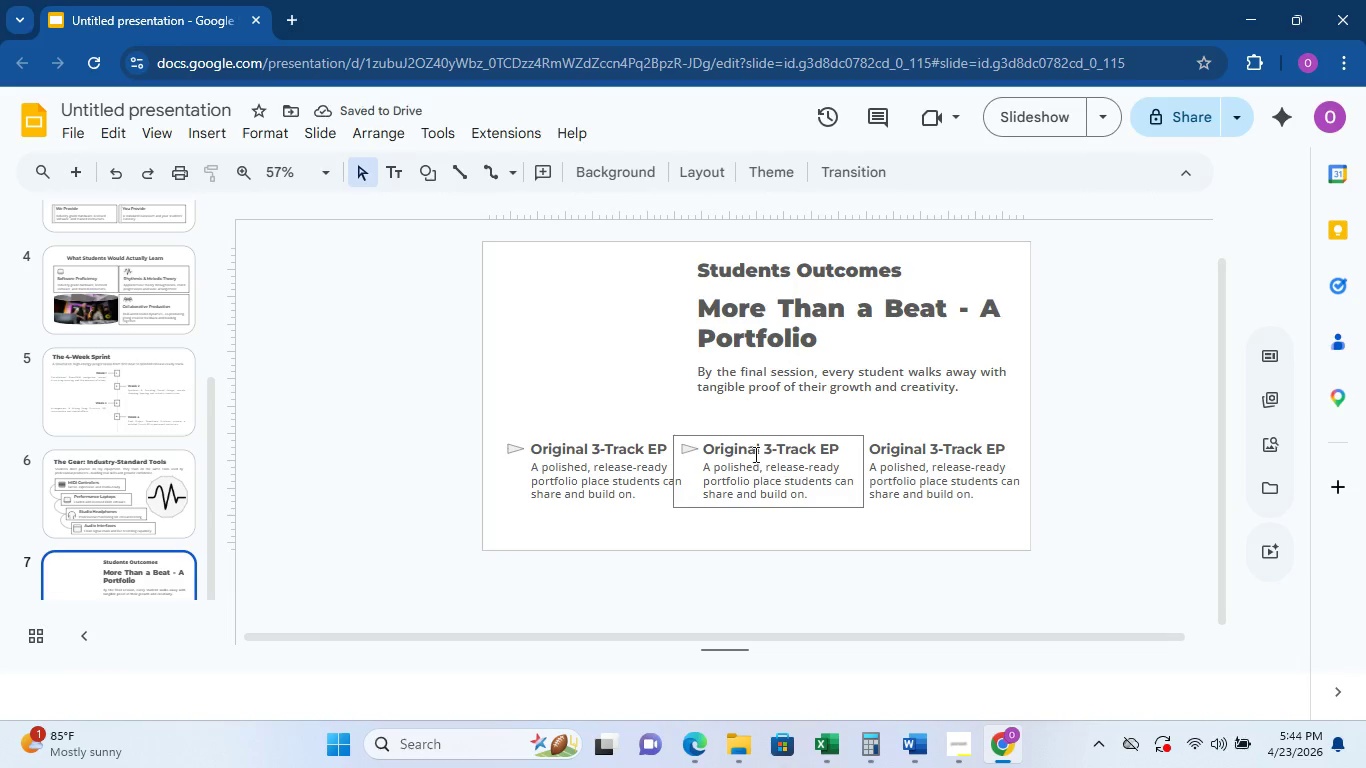 
double_click([755, 448])
 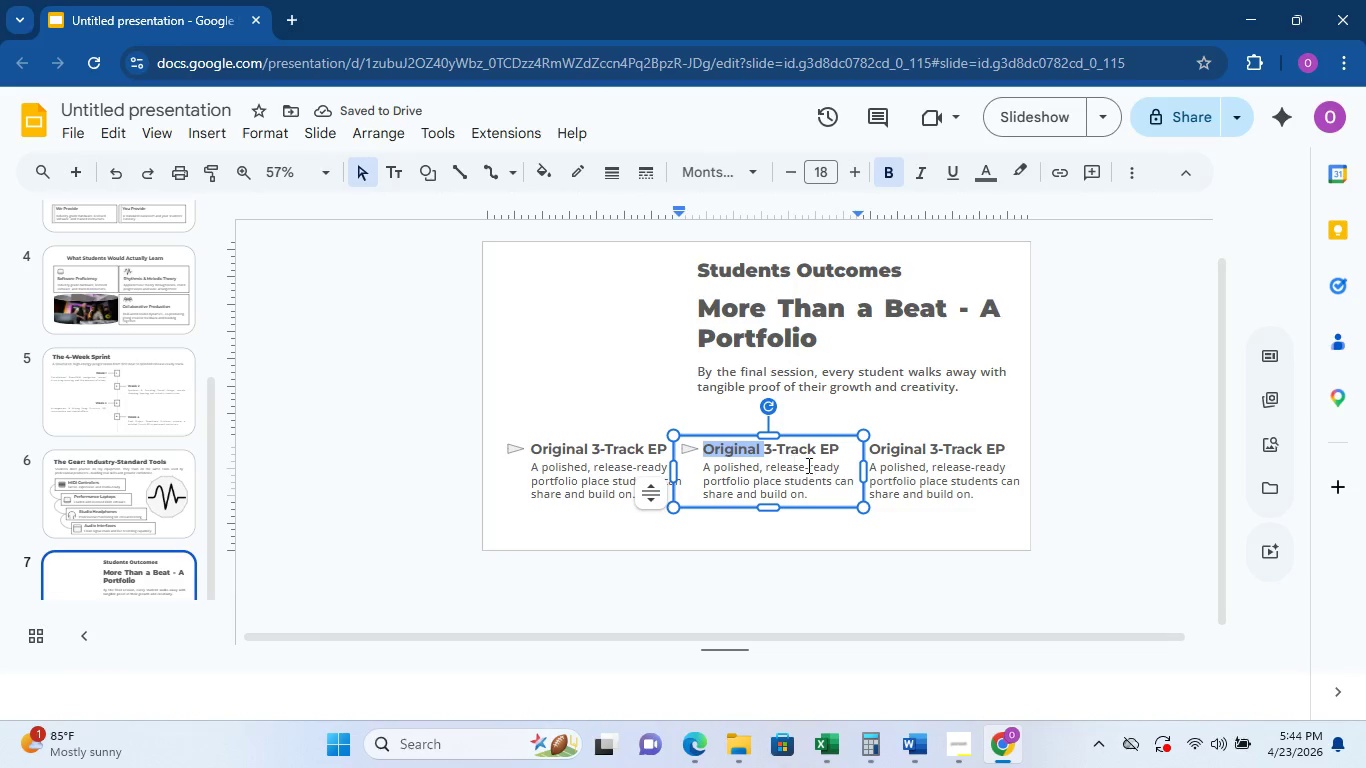 
left_click([843, 457])
 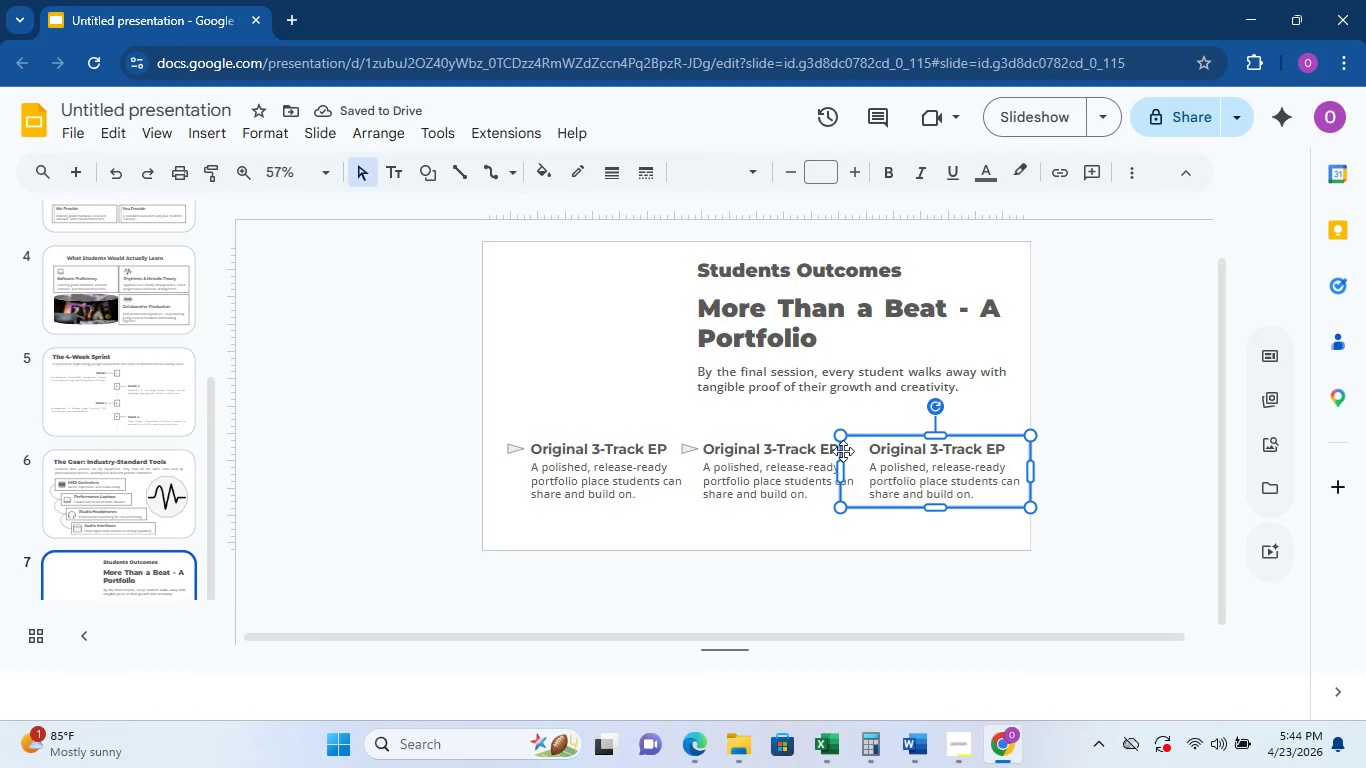 
left_click([816, 445])
 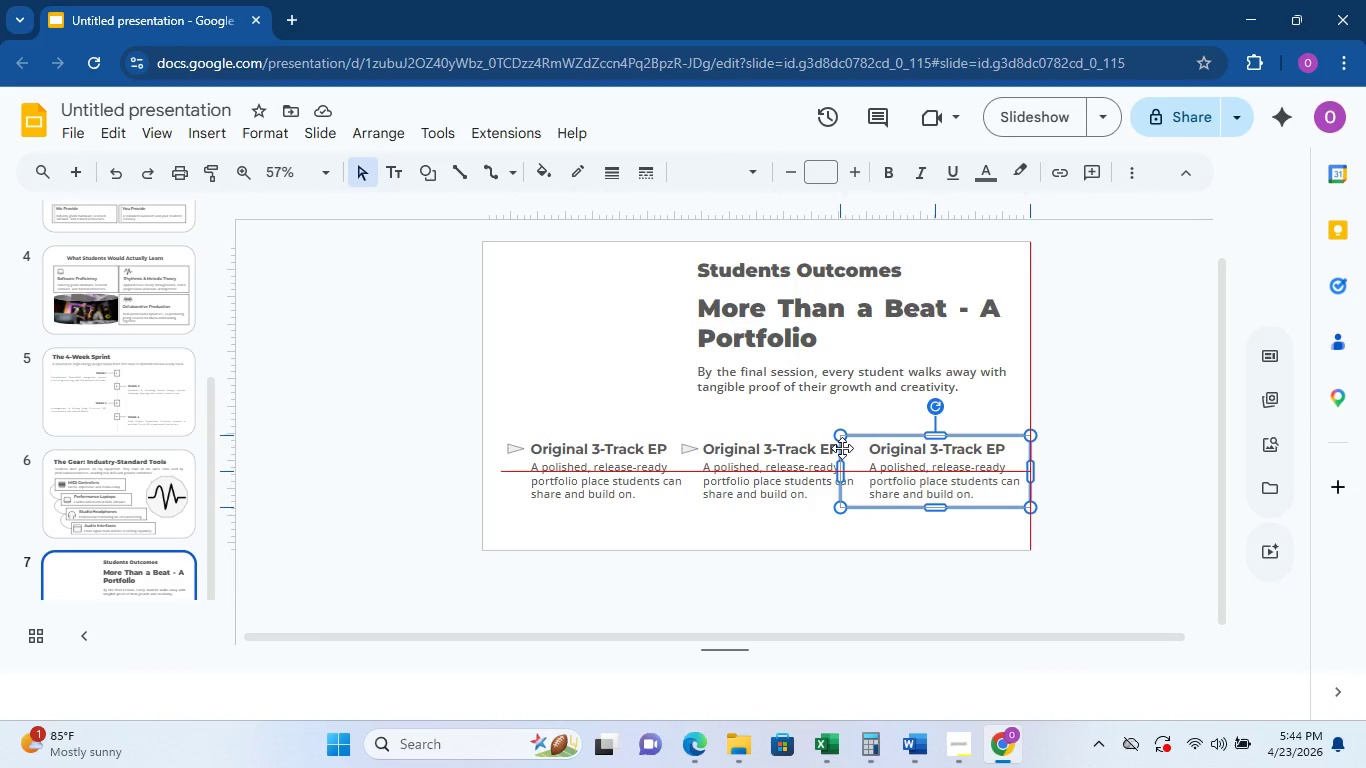 
left_click([829, 447])
 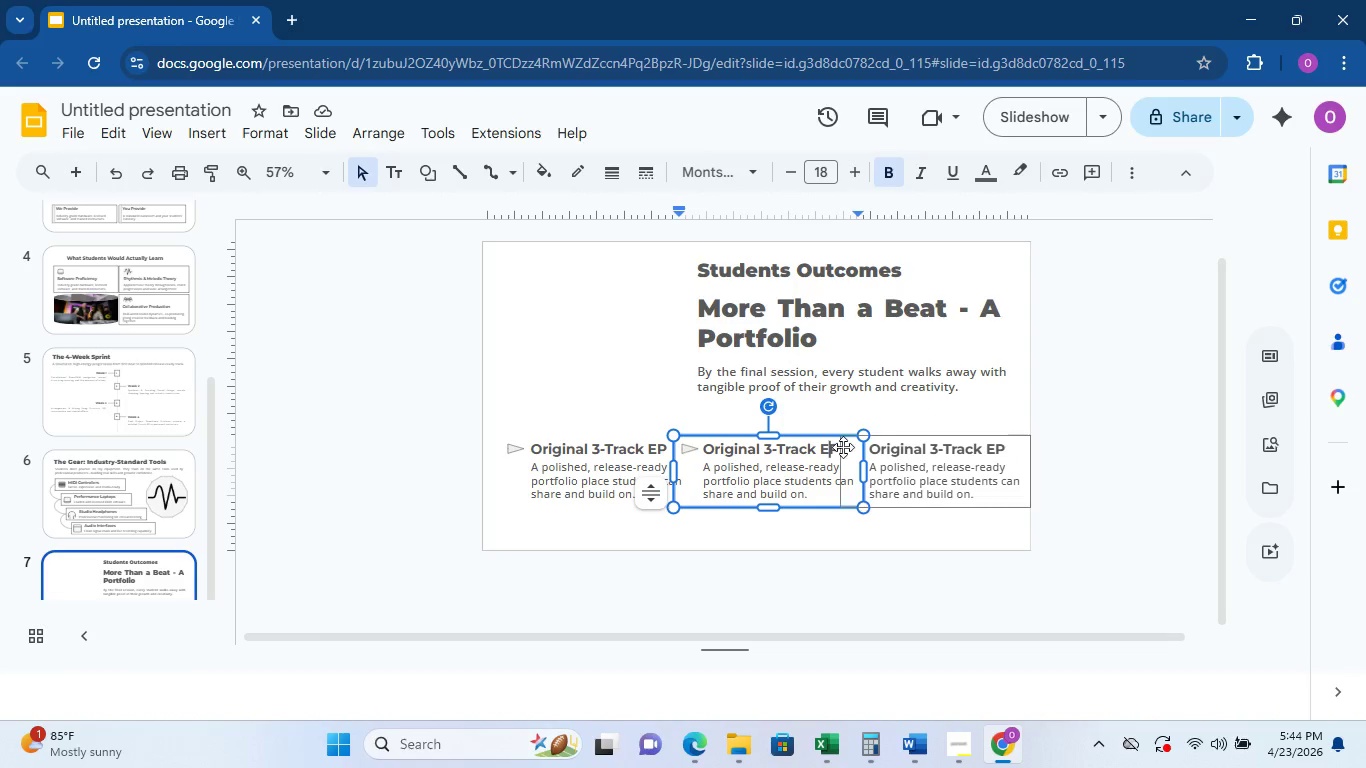 
left_click([844, 447])
 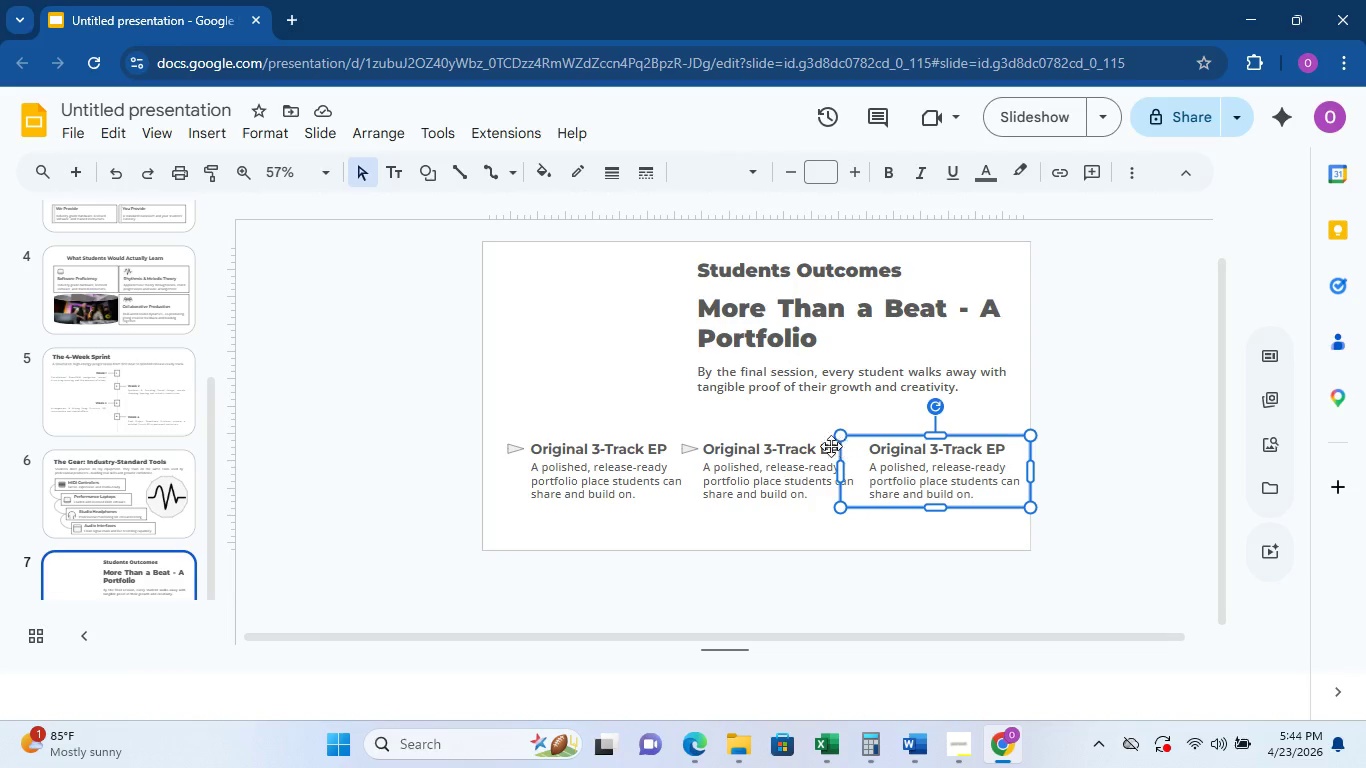 
left_click([822, 444])
 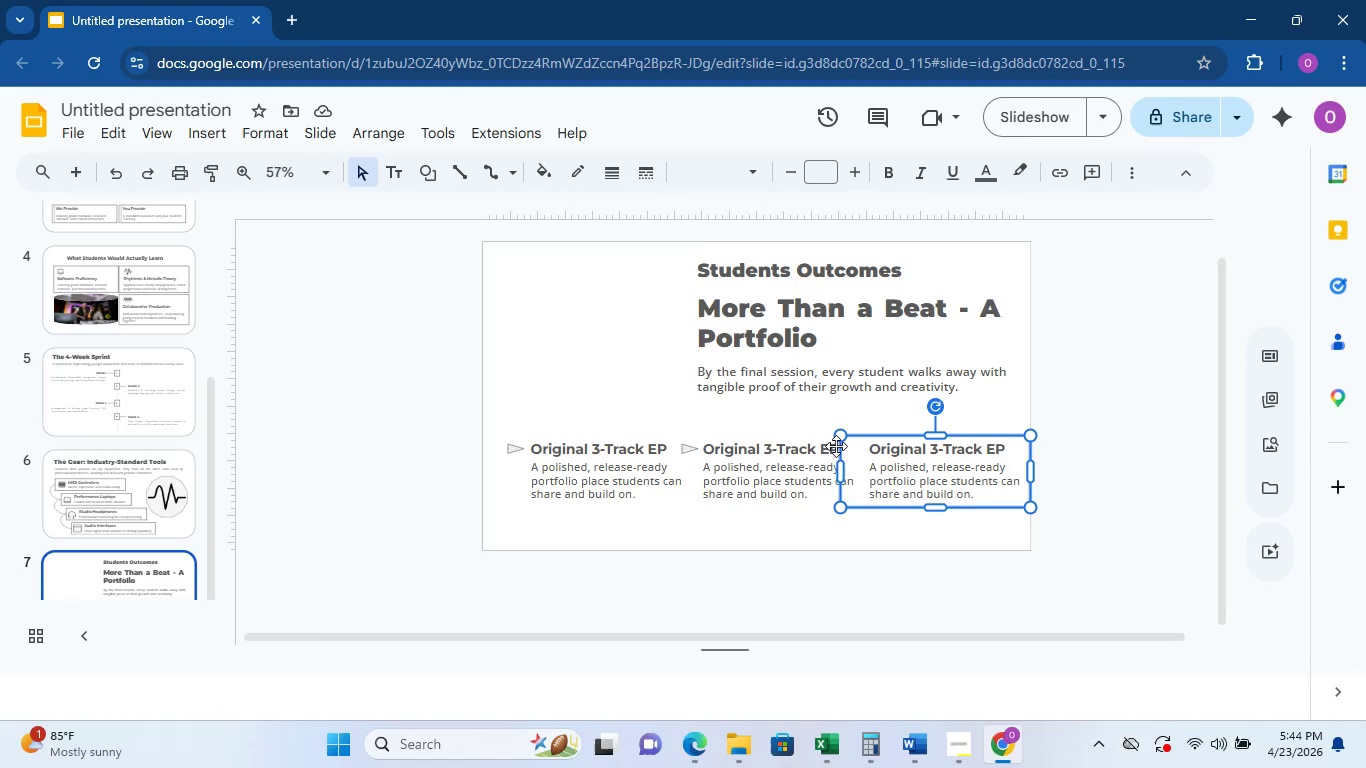 
double_click([826, 446])
 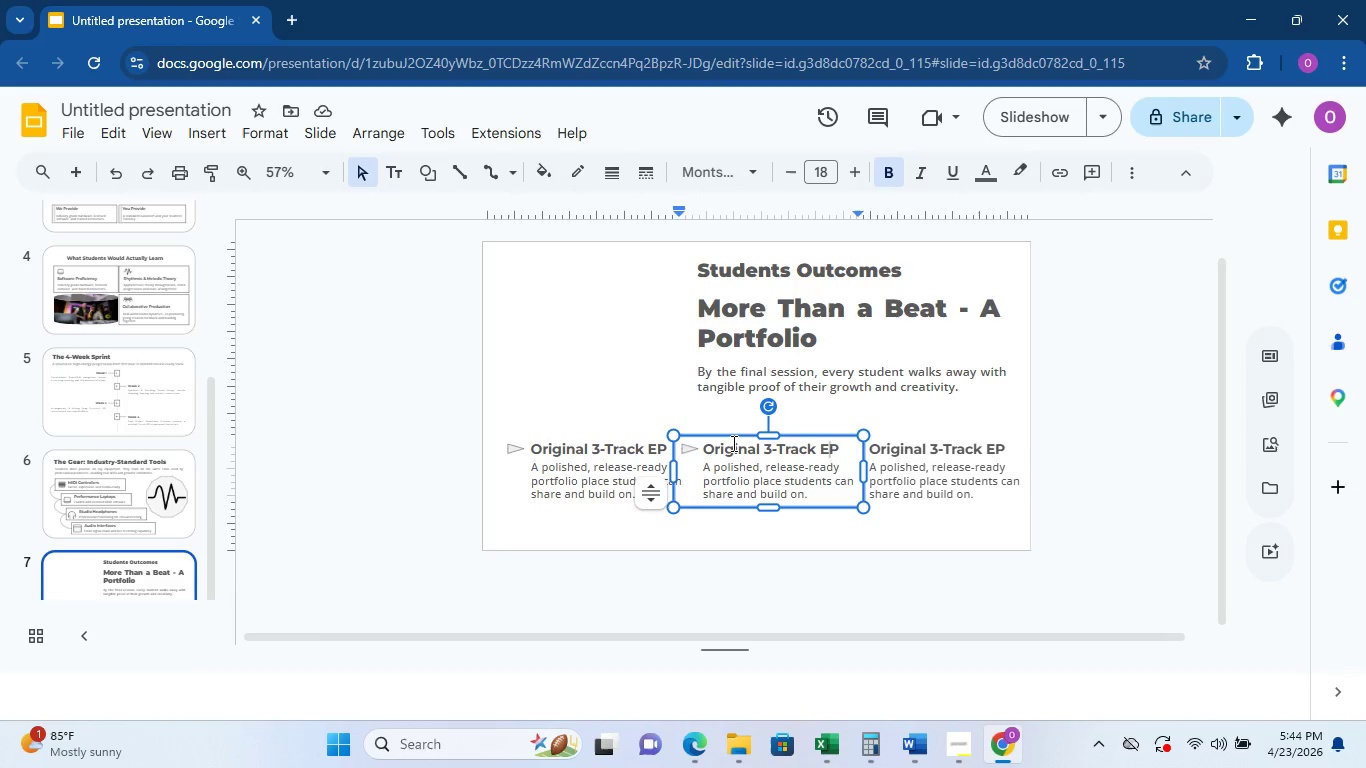 
double_click([732, 443])
 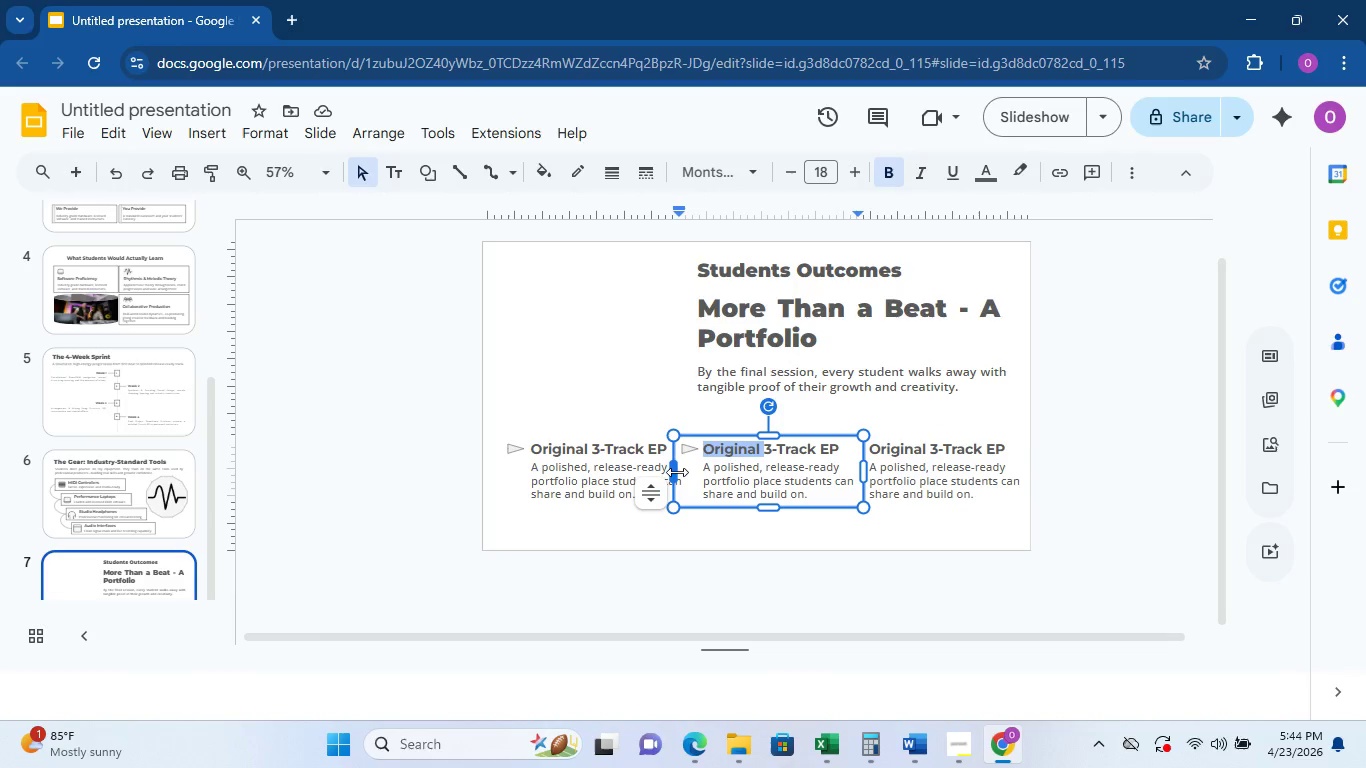 
left_click([678, 472])
 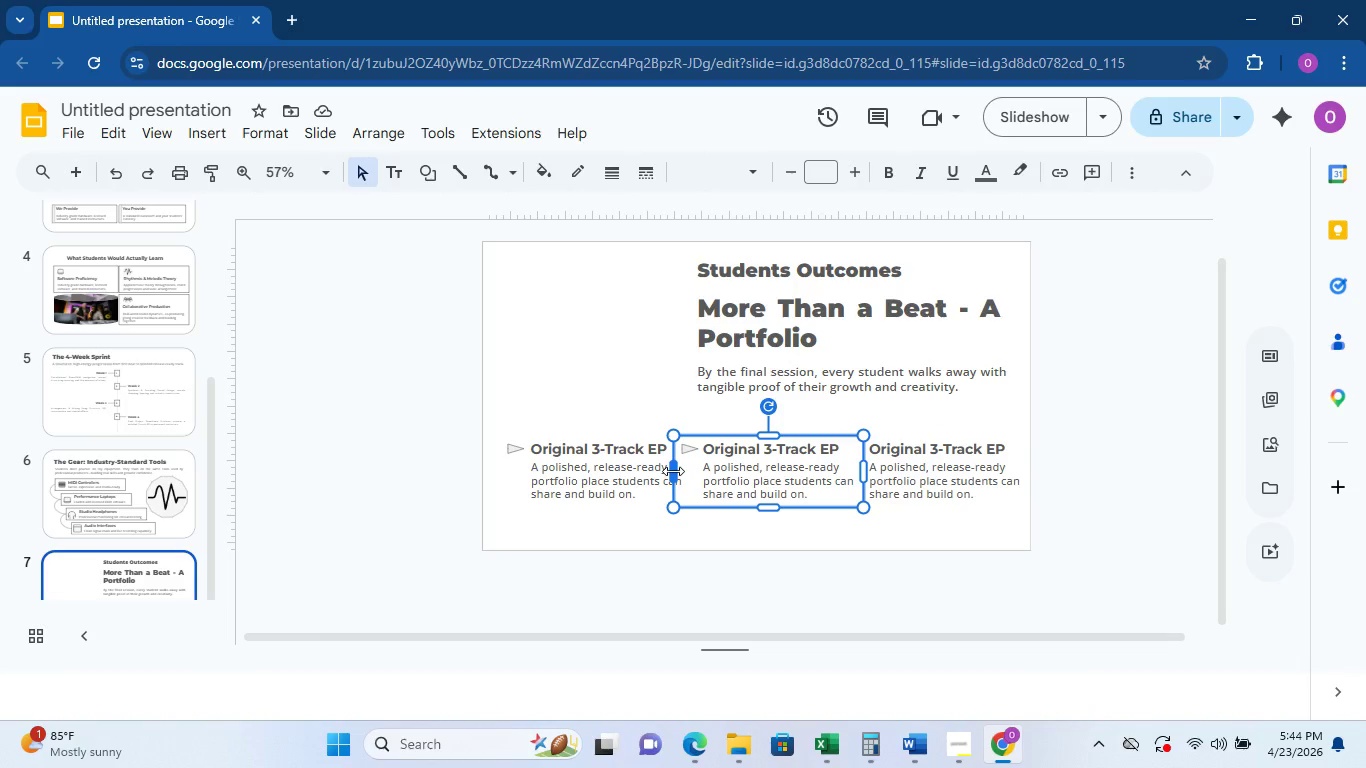 
left_click_drag(start_coordinate=[673, 471], to_coordinate=[700, 471])
 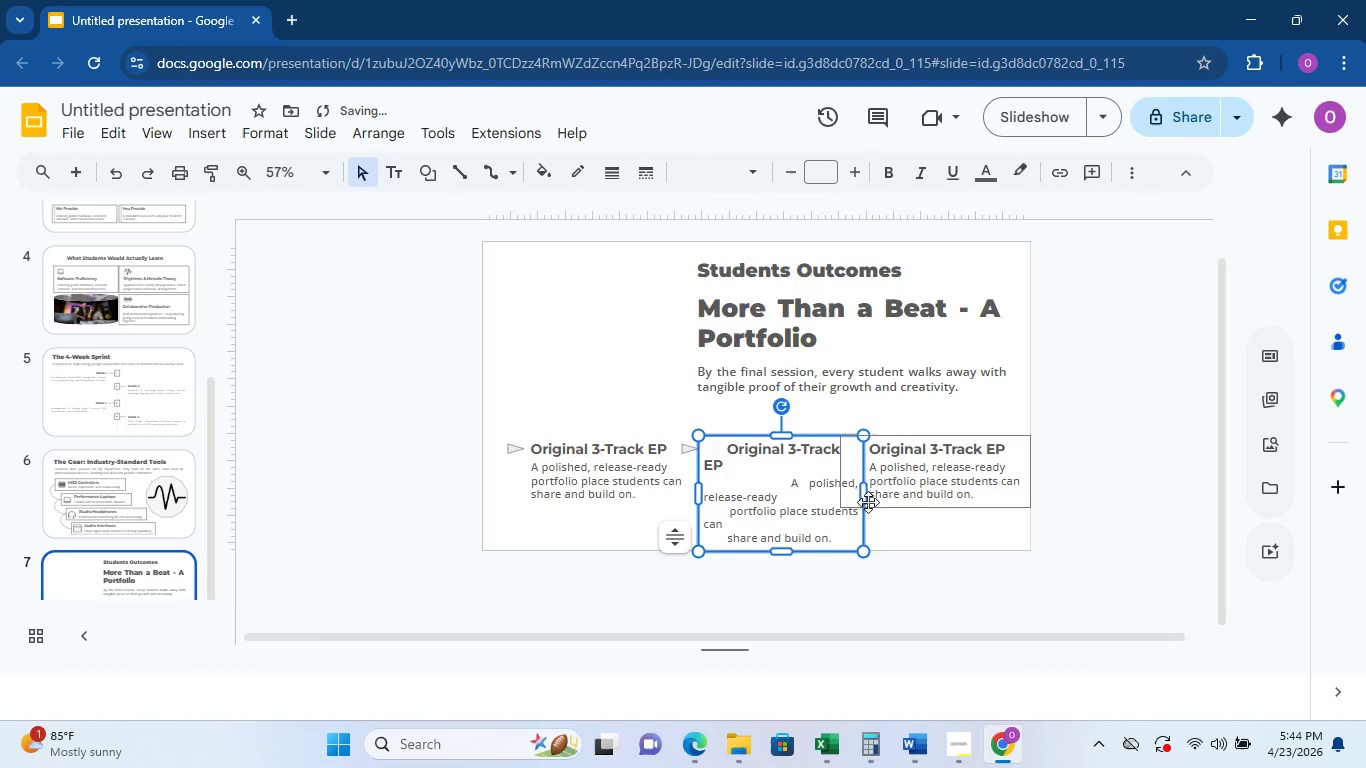 
key(Control+Z)
 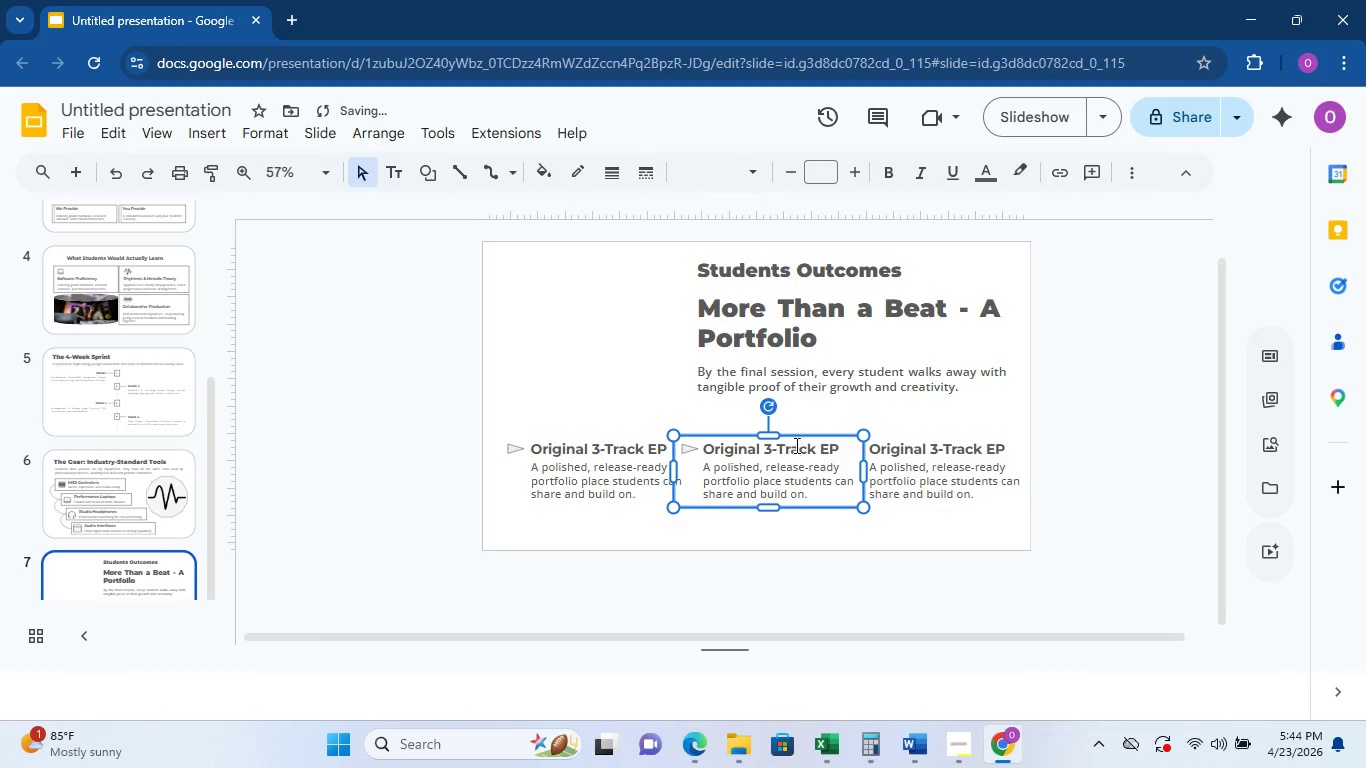 
double_click([795, 445])
 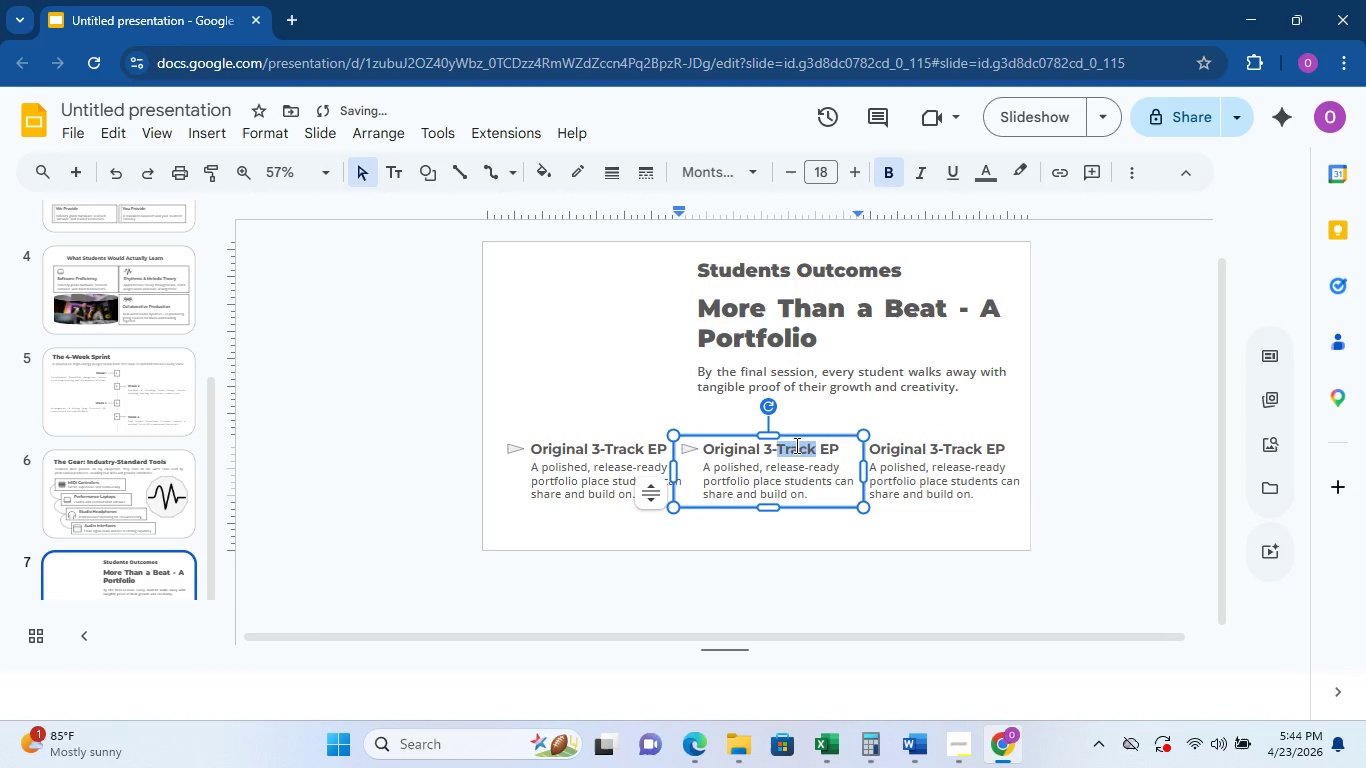 
left_click([795, 445])
 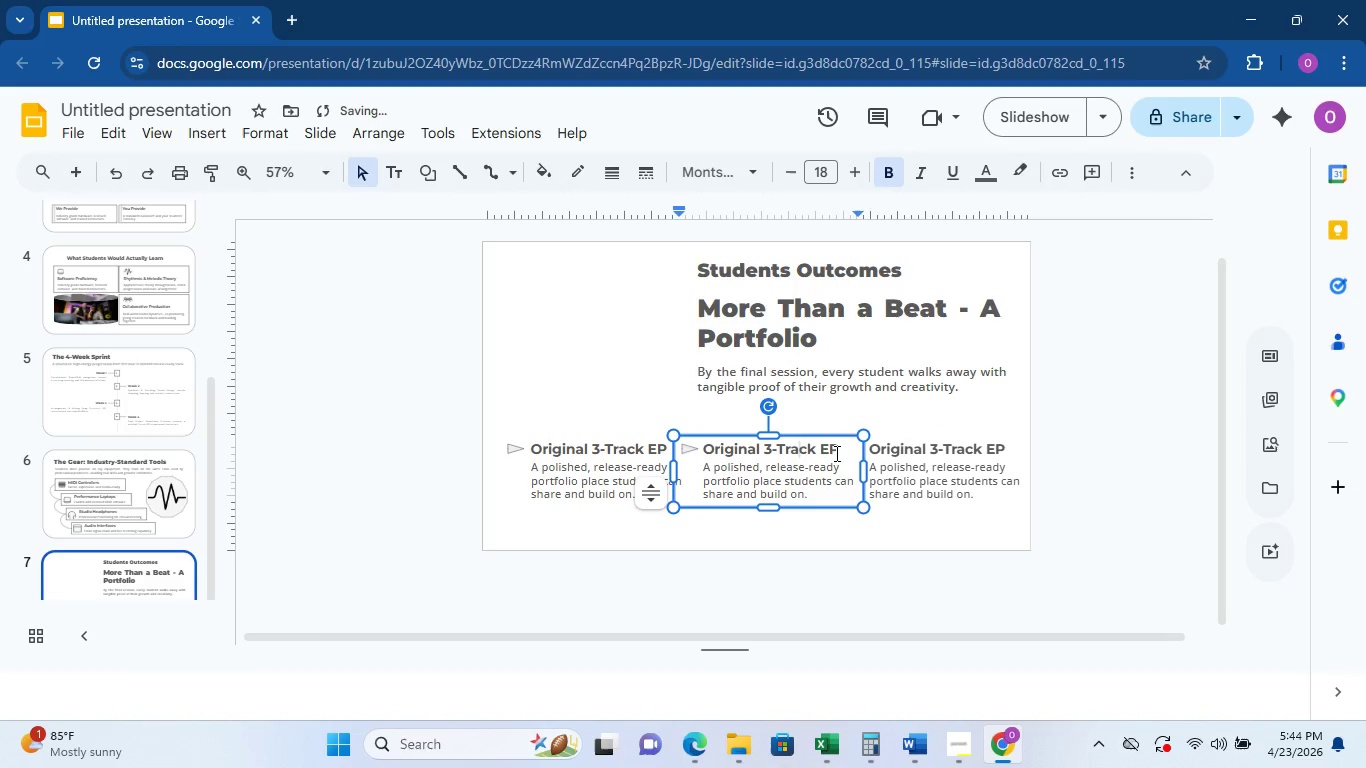 
left_click([839, 453])
 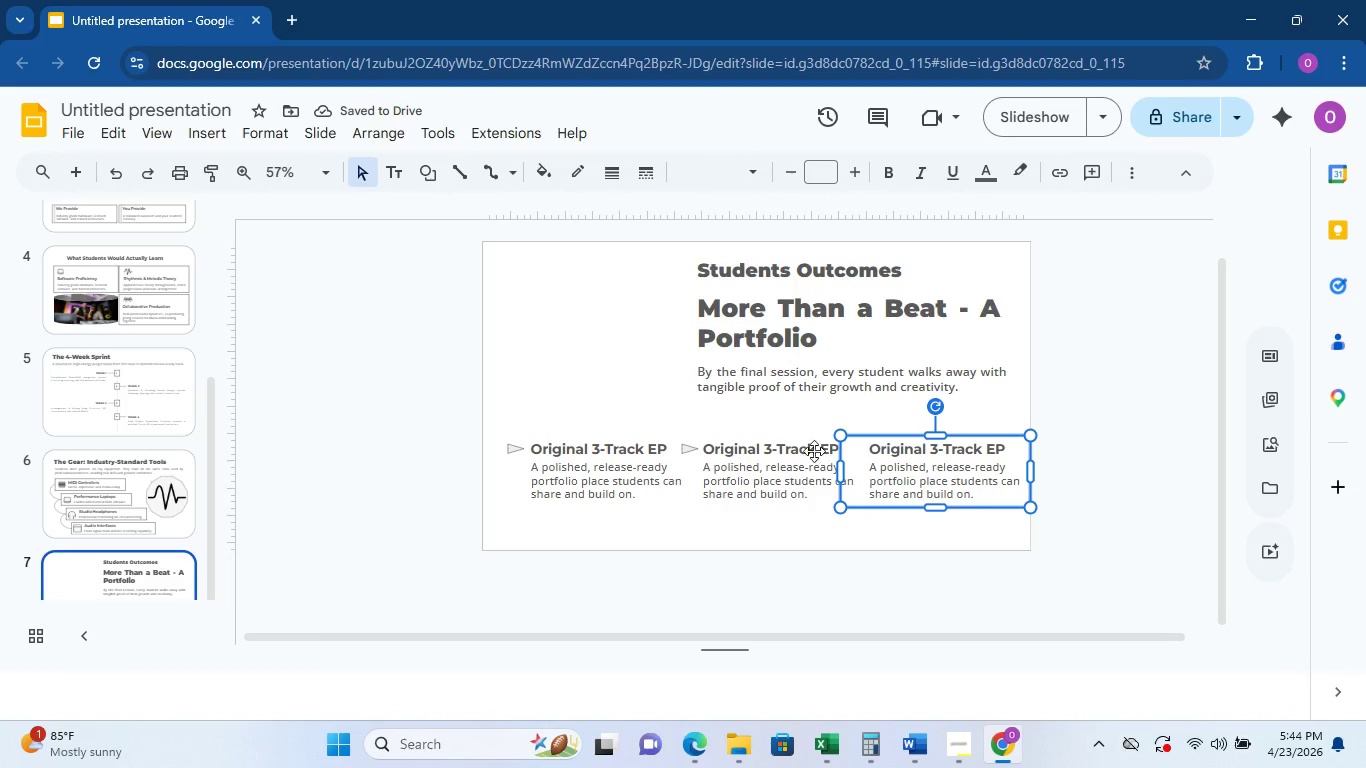 
left_click([813, 451])
 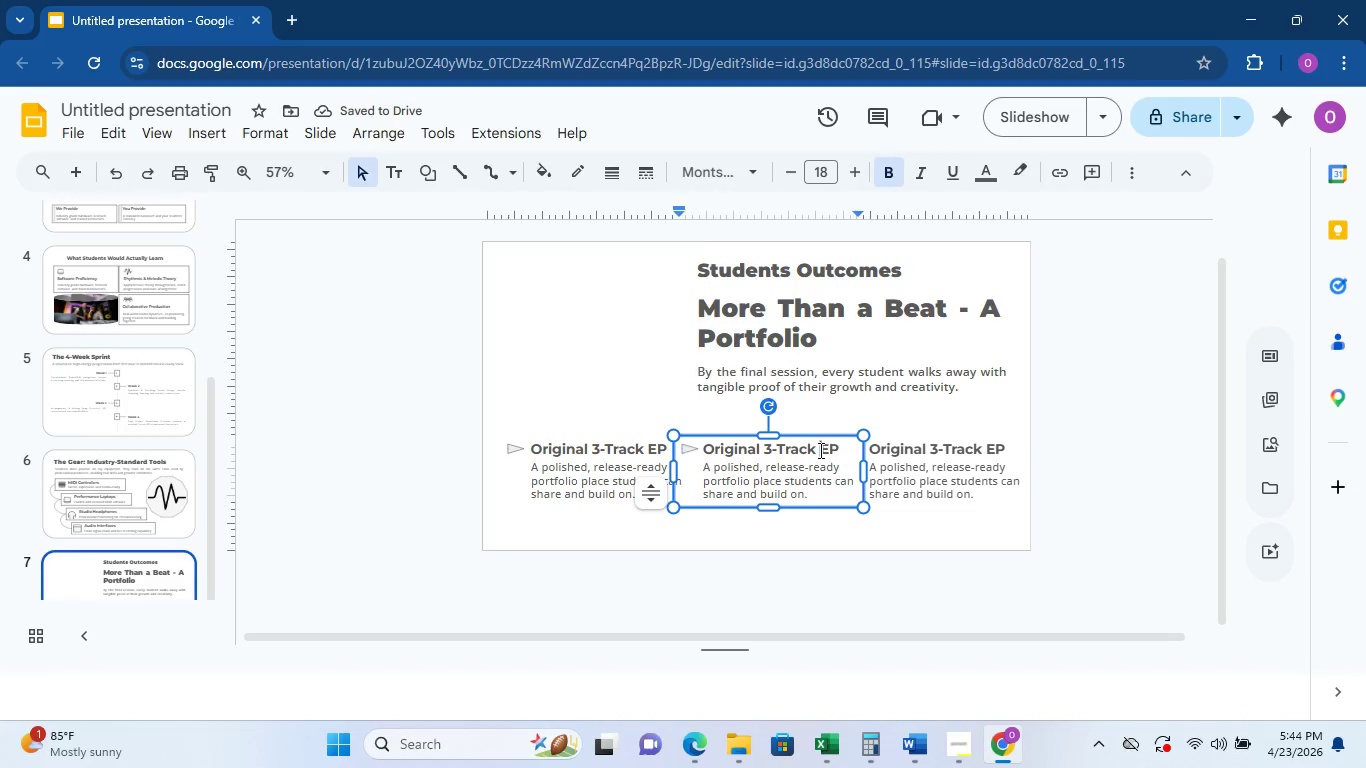 
double_click([819, 450])
 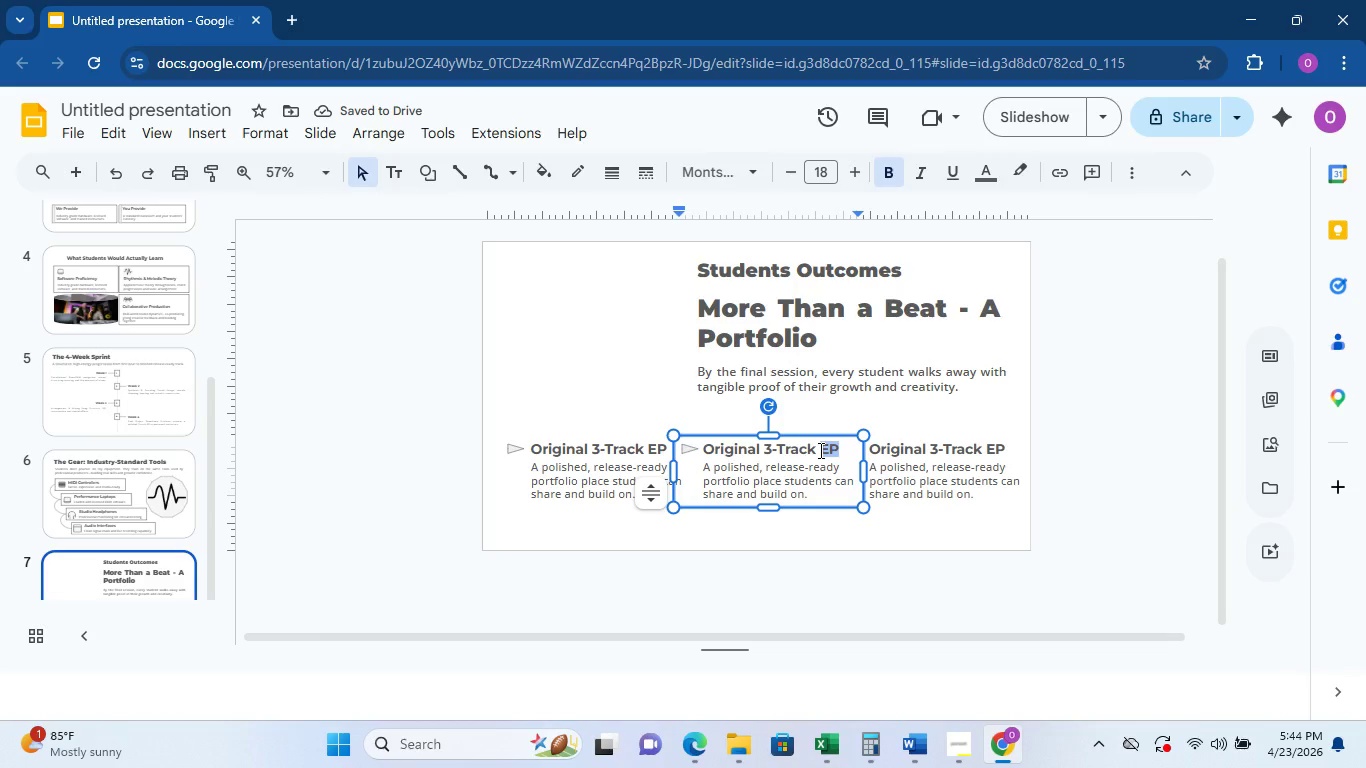 
triple_click([819, 450])
 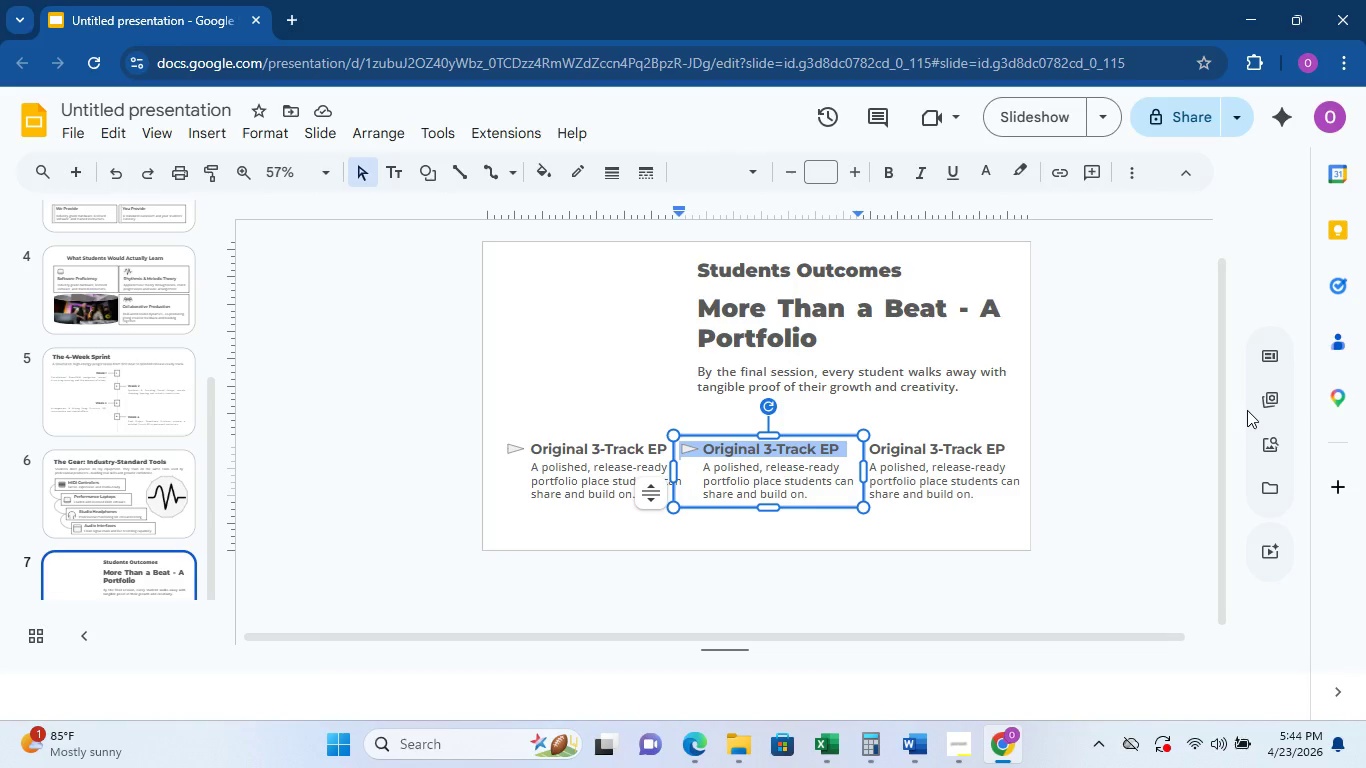 
key(Backspace)
 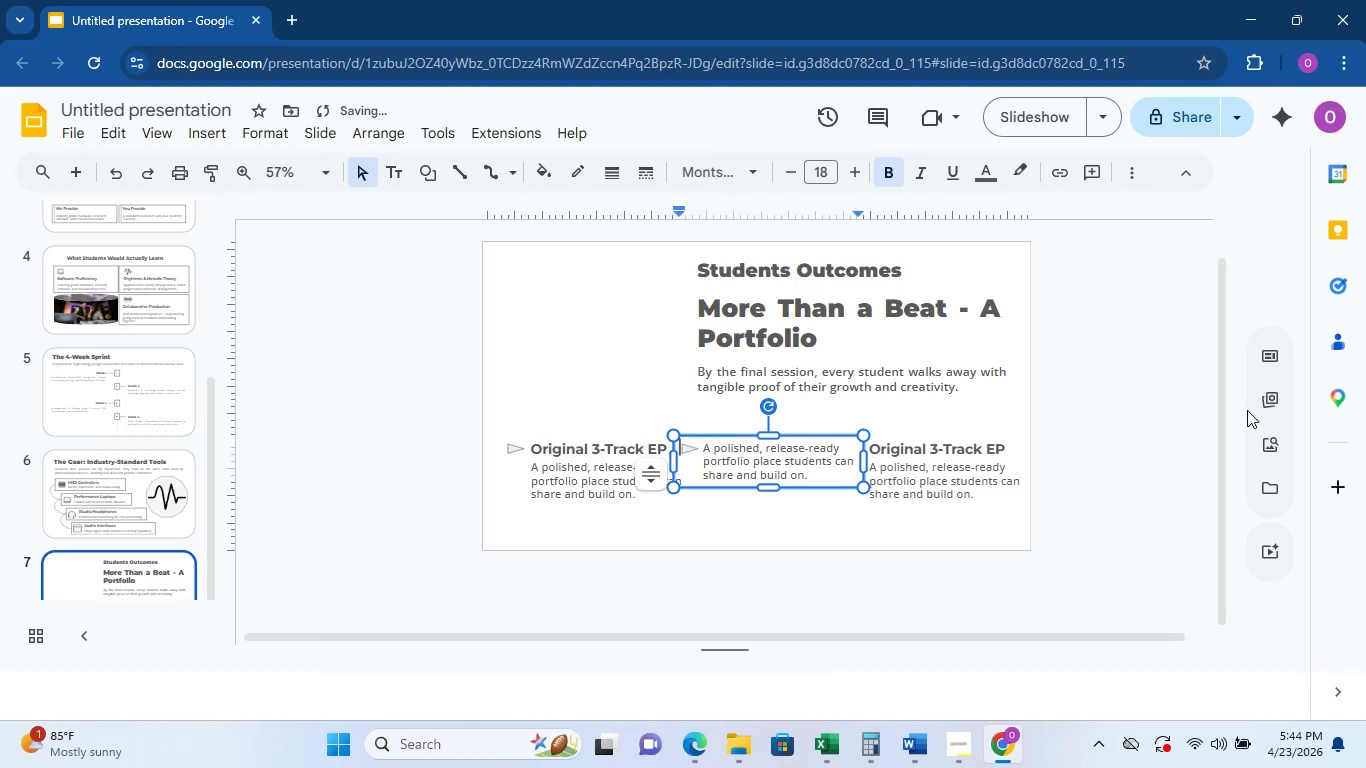 
key(Enter)
 